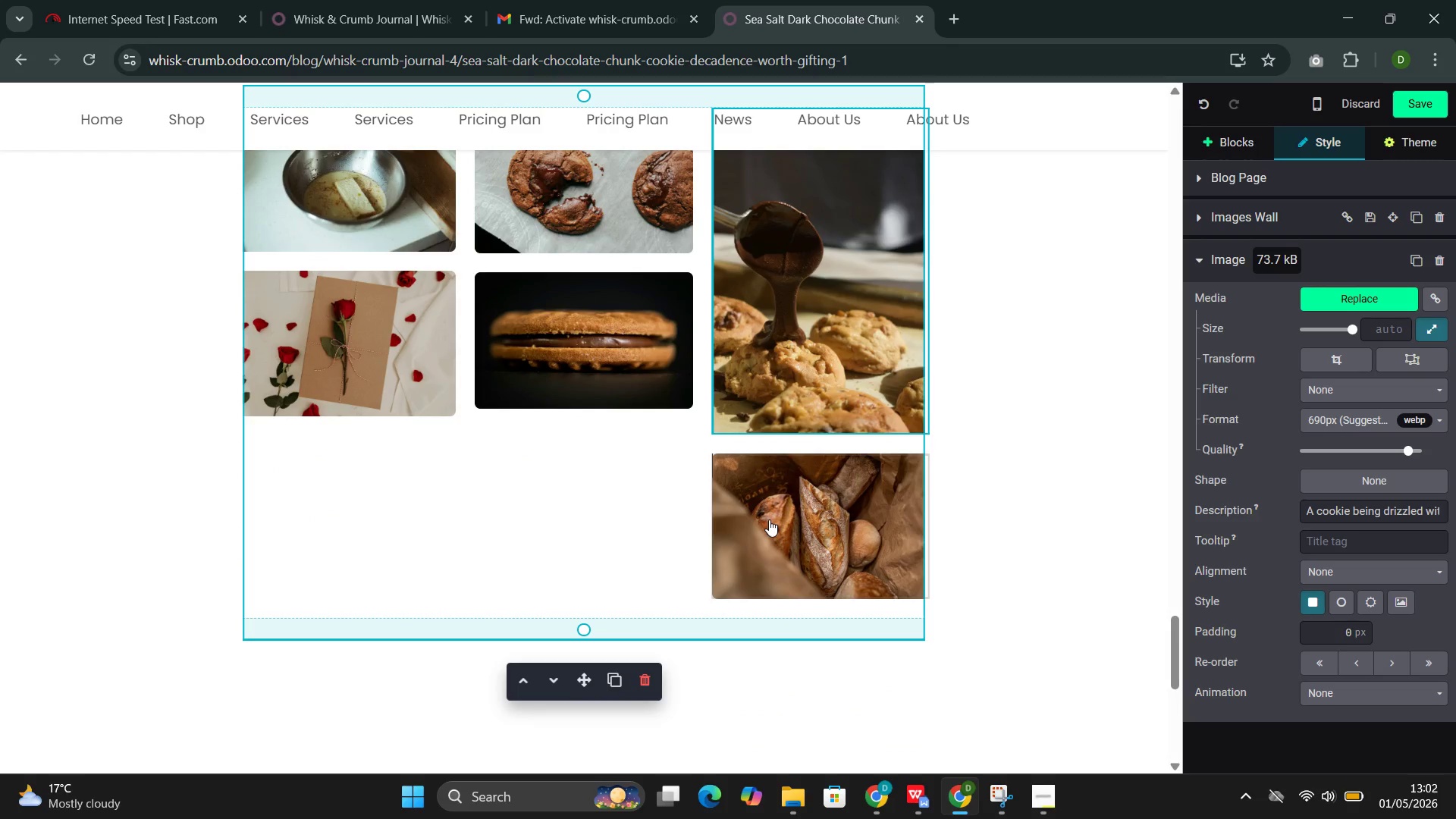 
double_click([769, 519])
 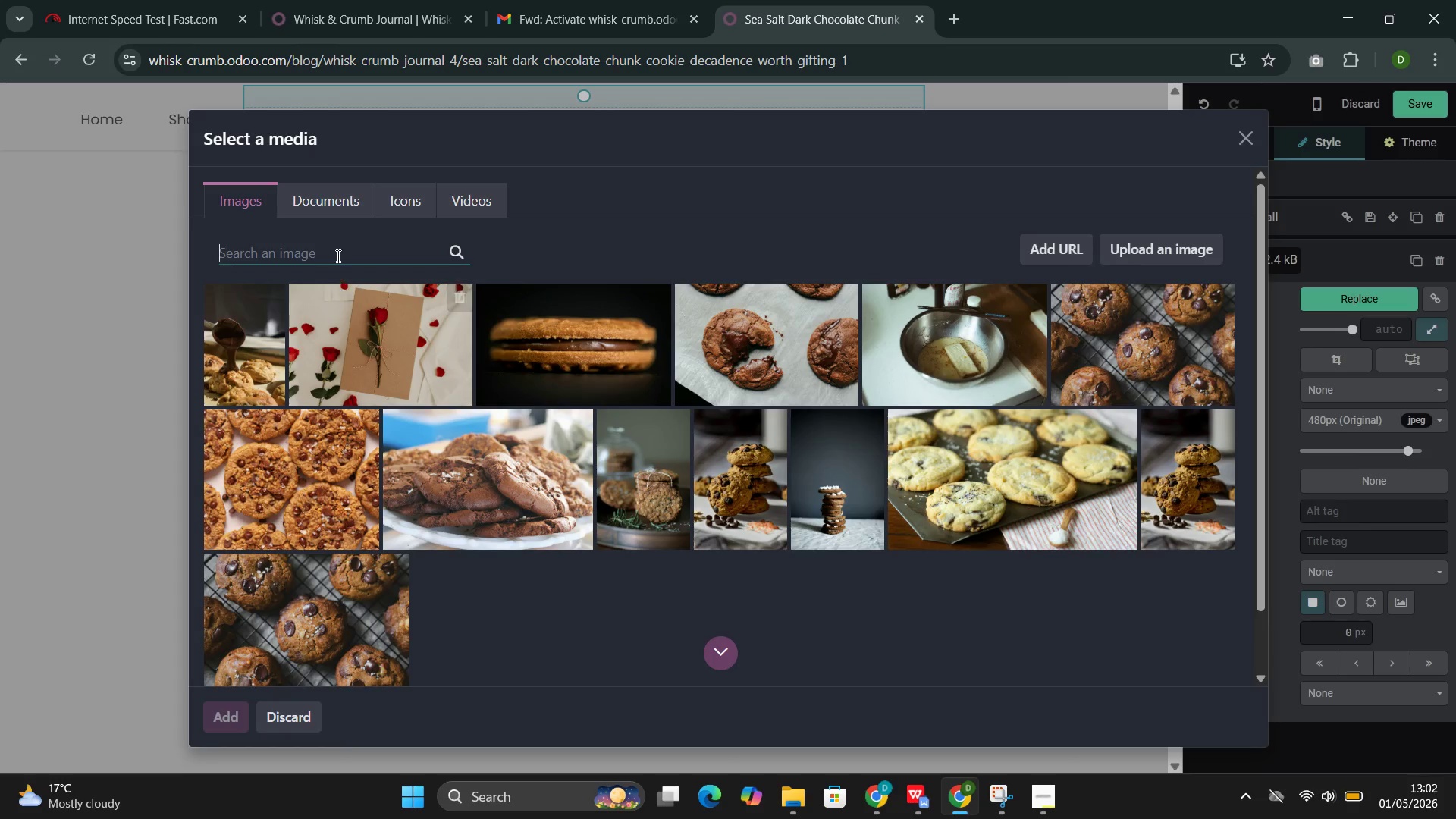 
wait(5.41)
 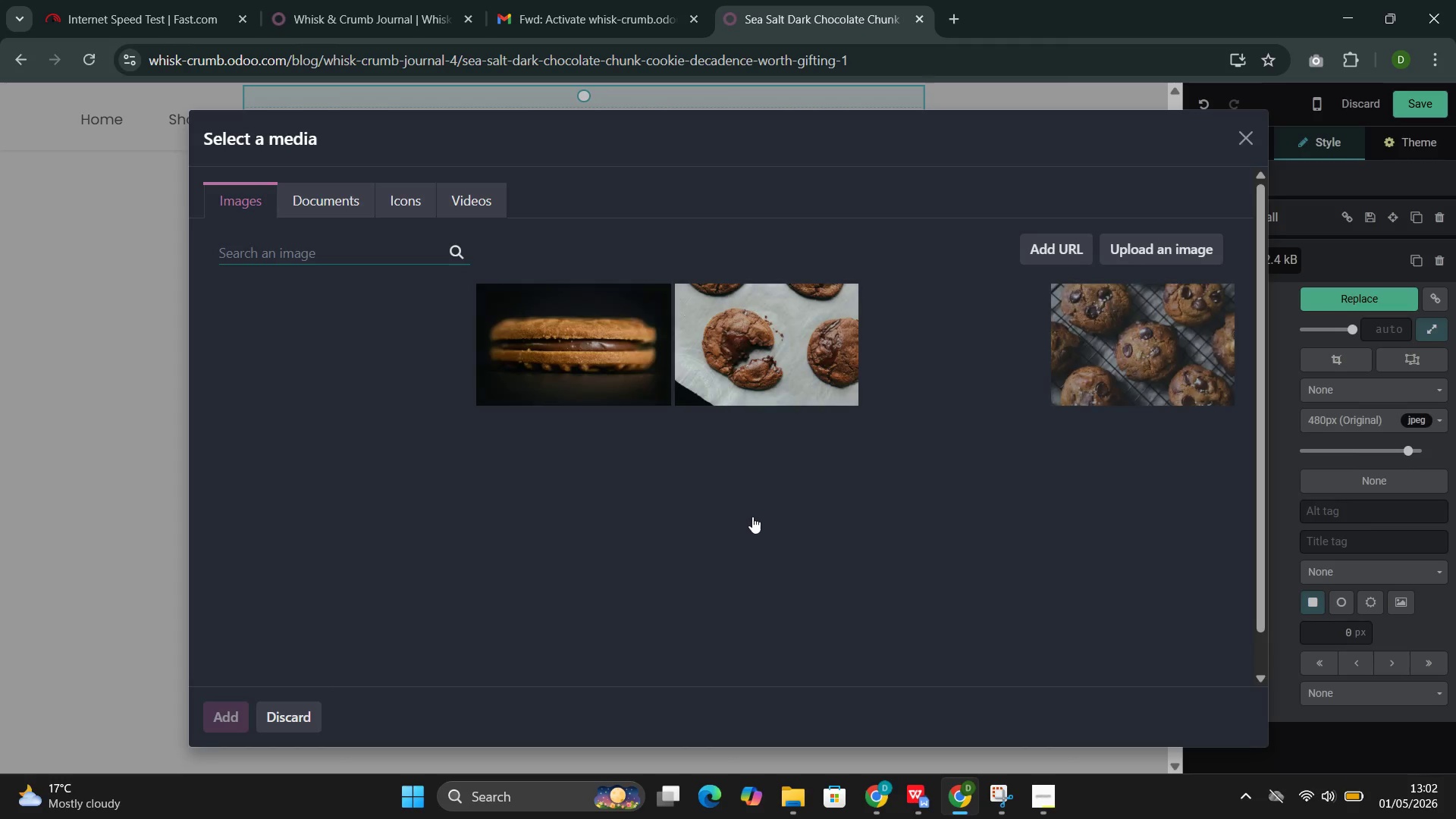 
key(Control+V)
 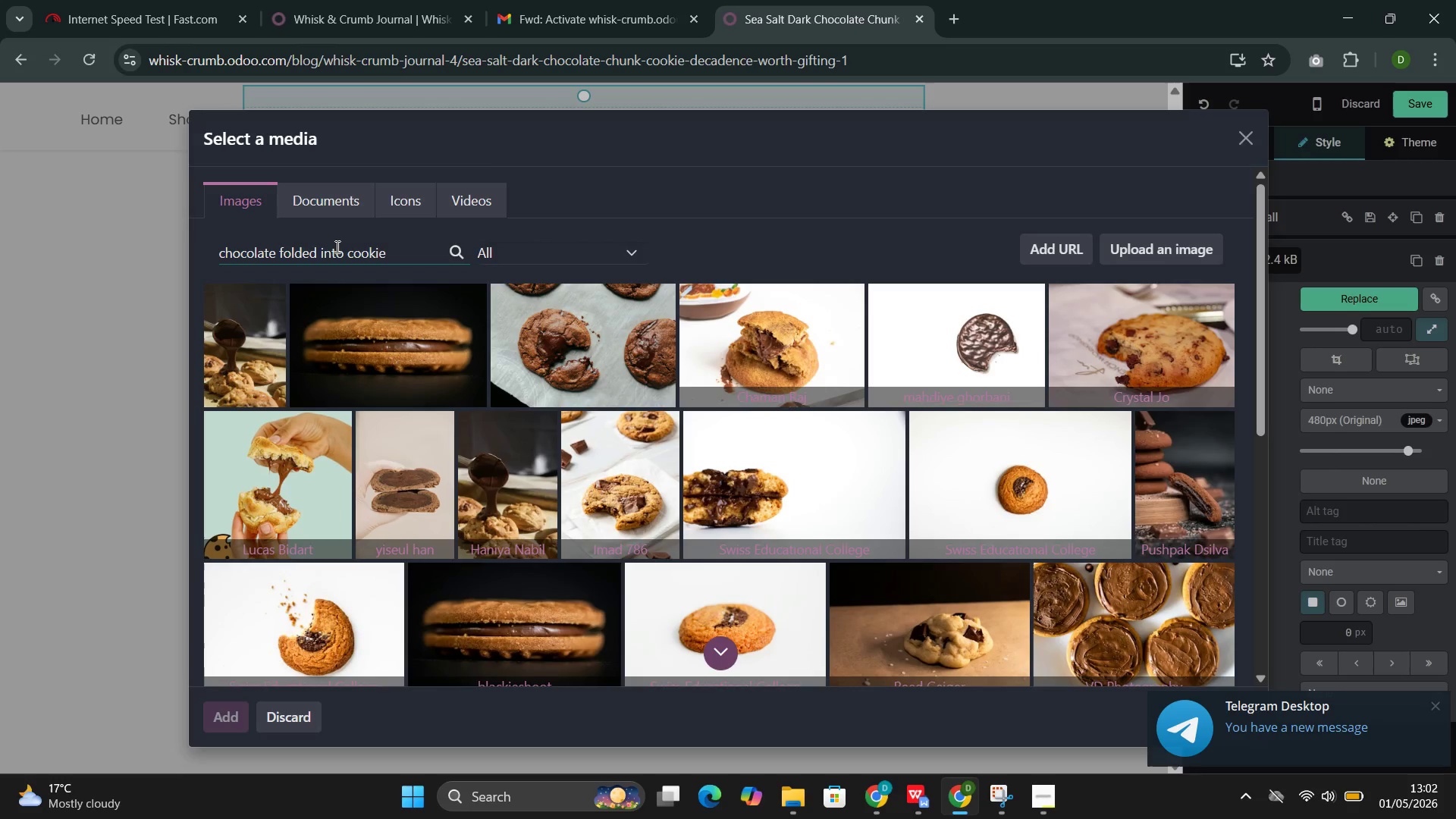 
scroll: coordinate [522, 504], scroll_direction: down, amount: 2.0
 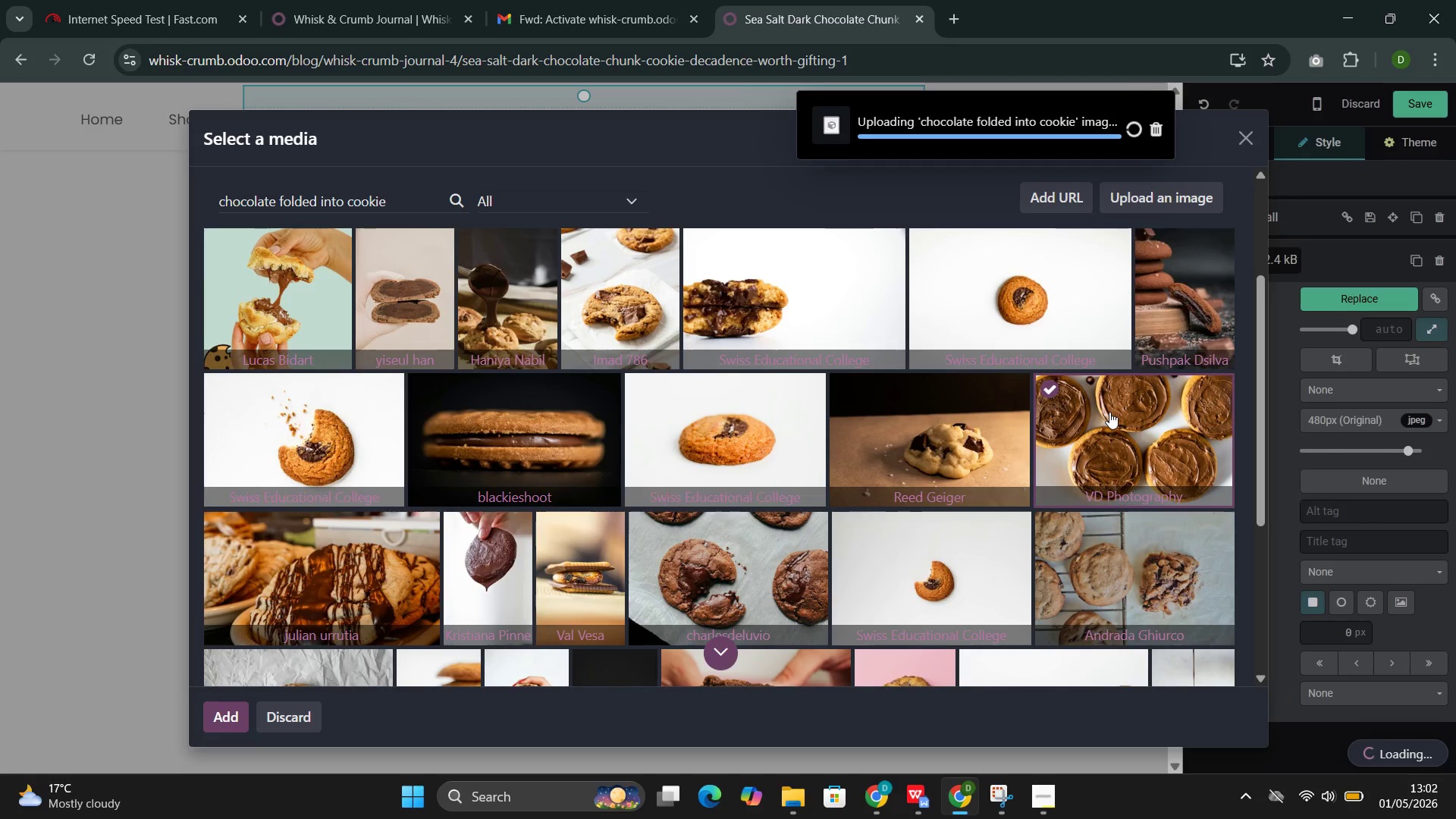 
wait(6.67)
 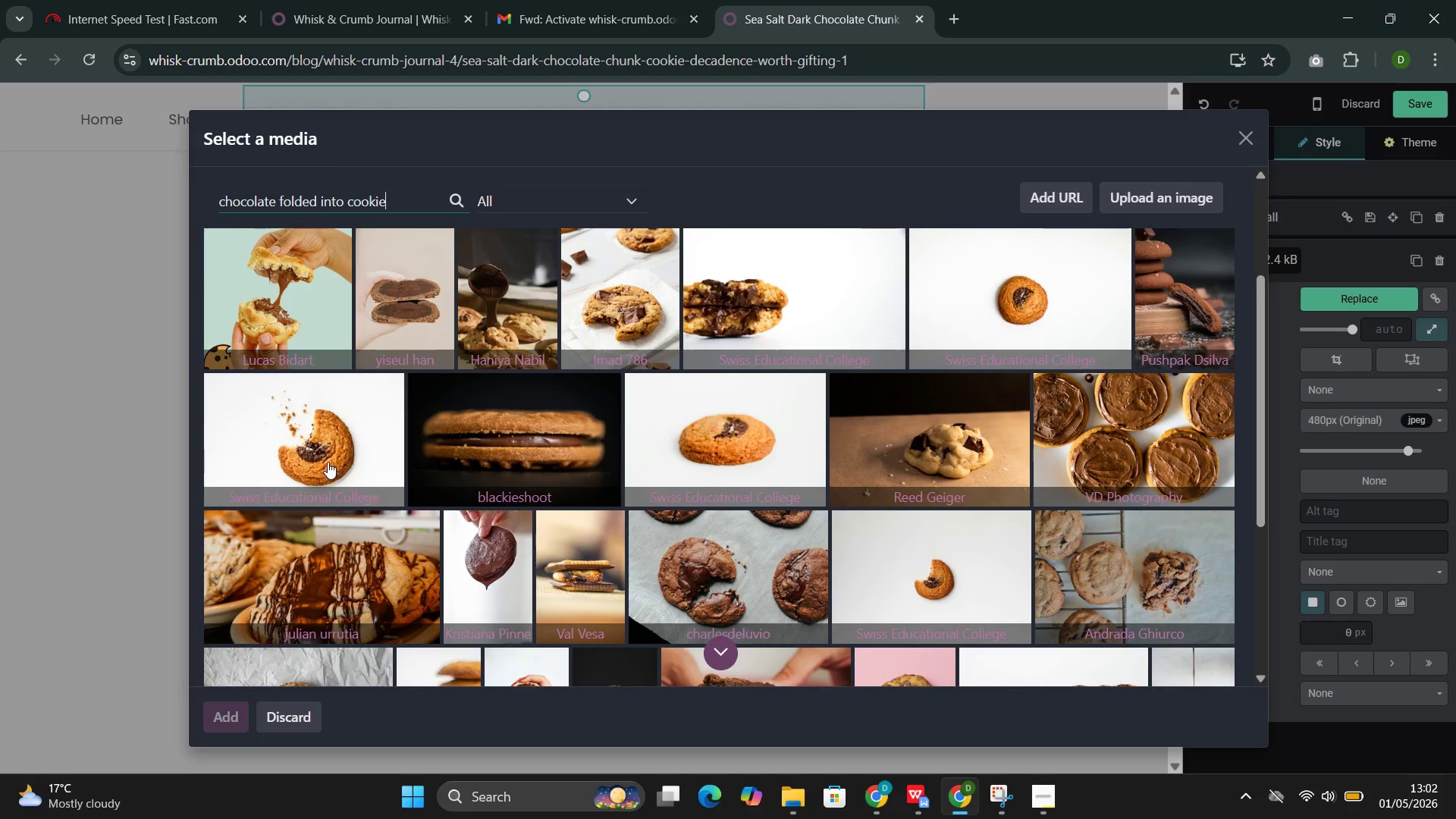 
mouse_move([1017, 422])
 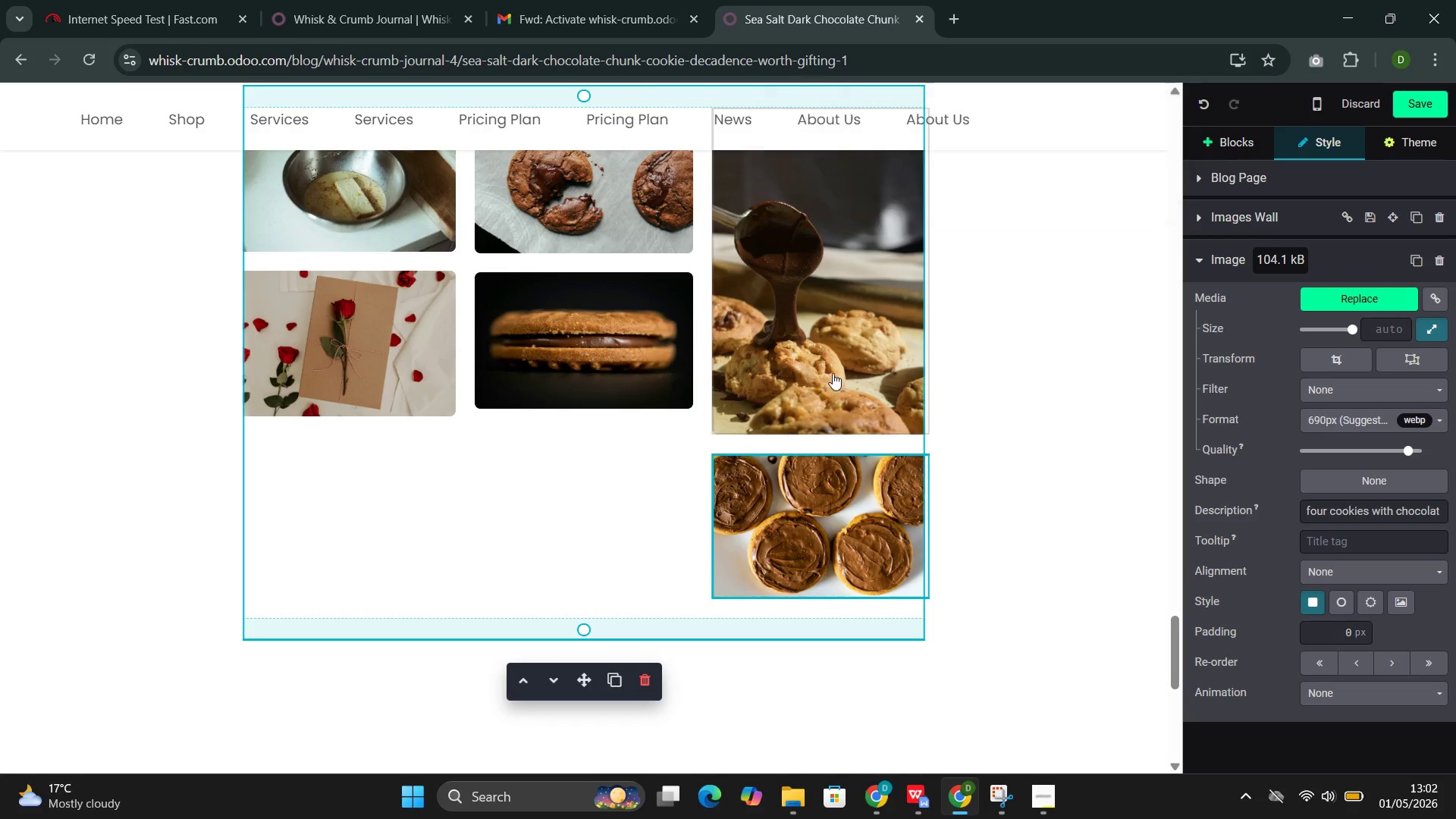 
left_click([833, 371])
 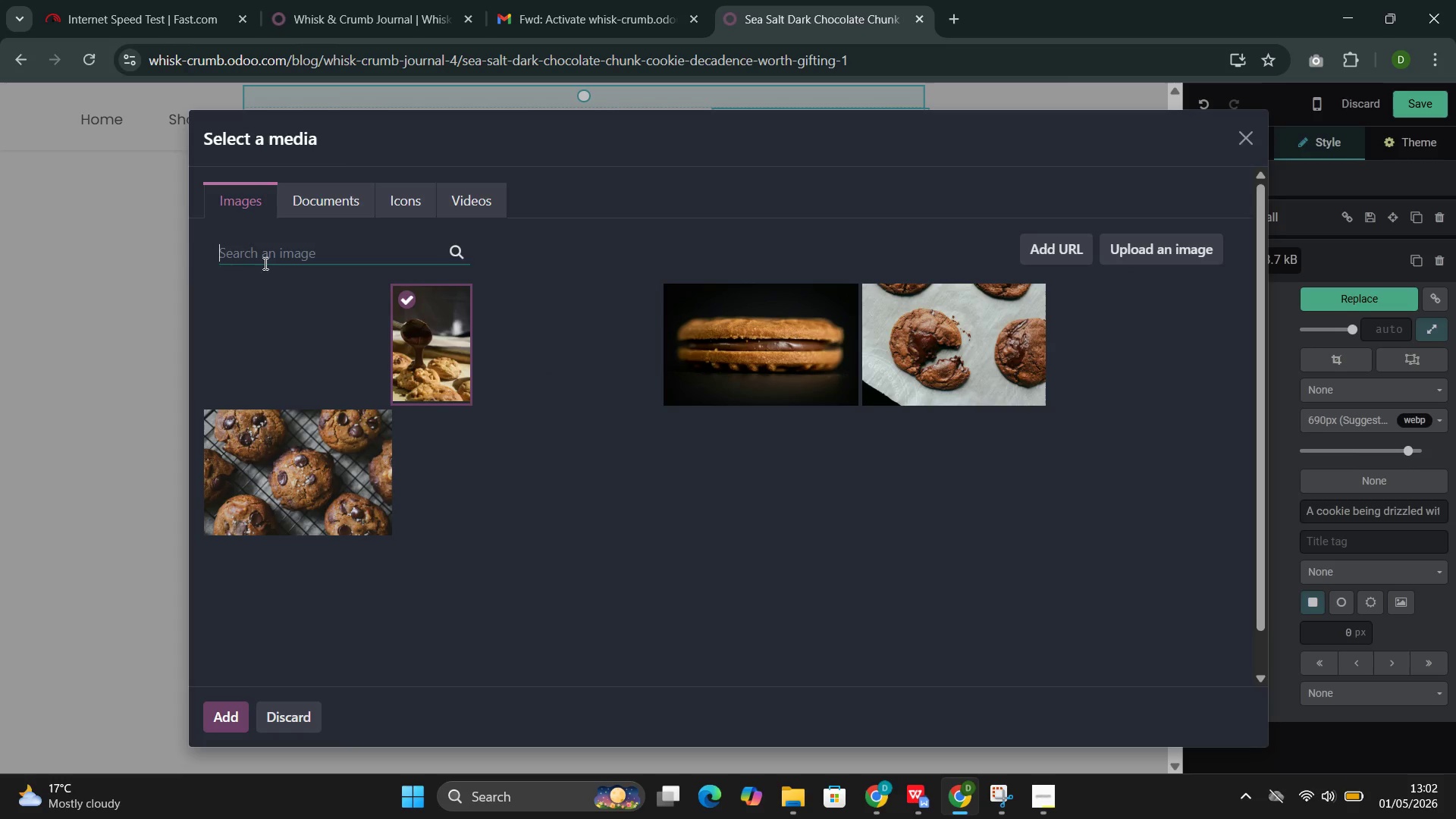 
type(gid)
key(Backspace)
type(ft box of chocolate)
 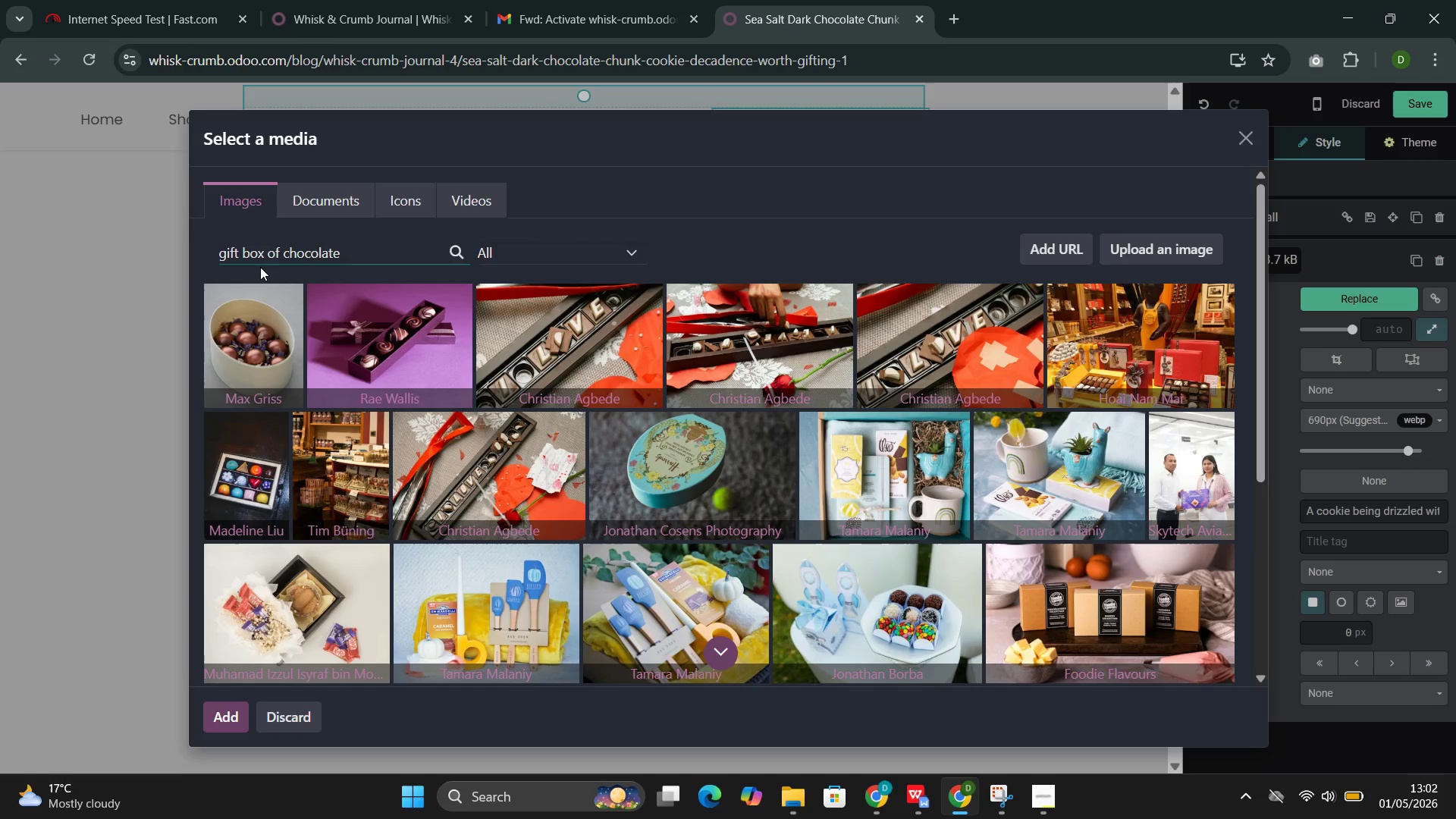 
wait(11.0)
 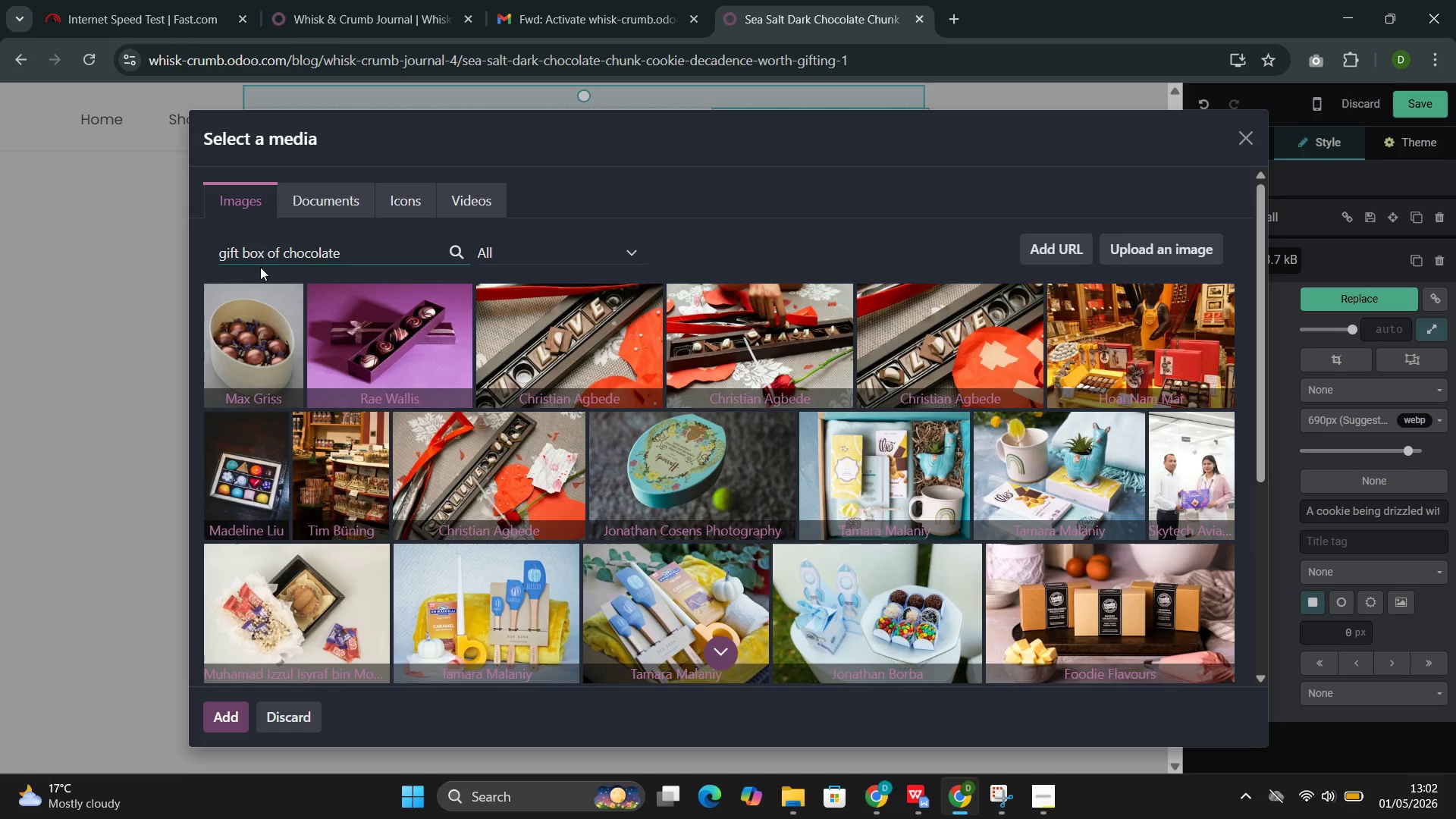 
left_click([355, 359])
 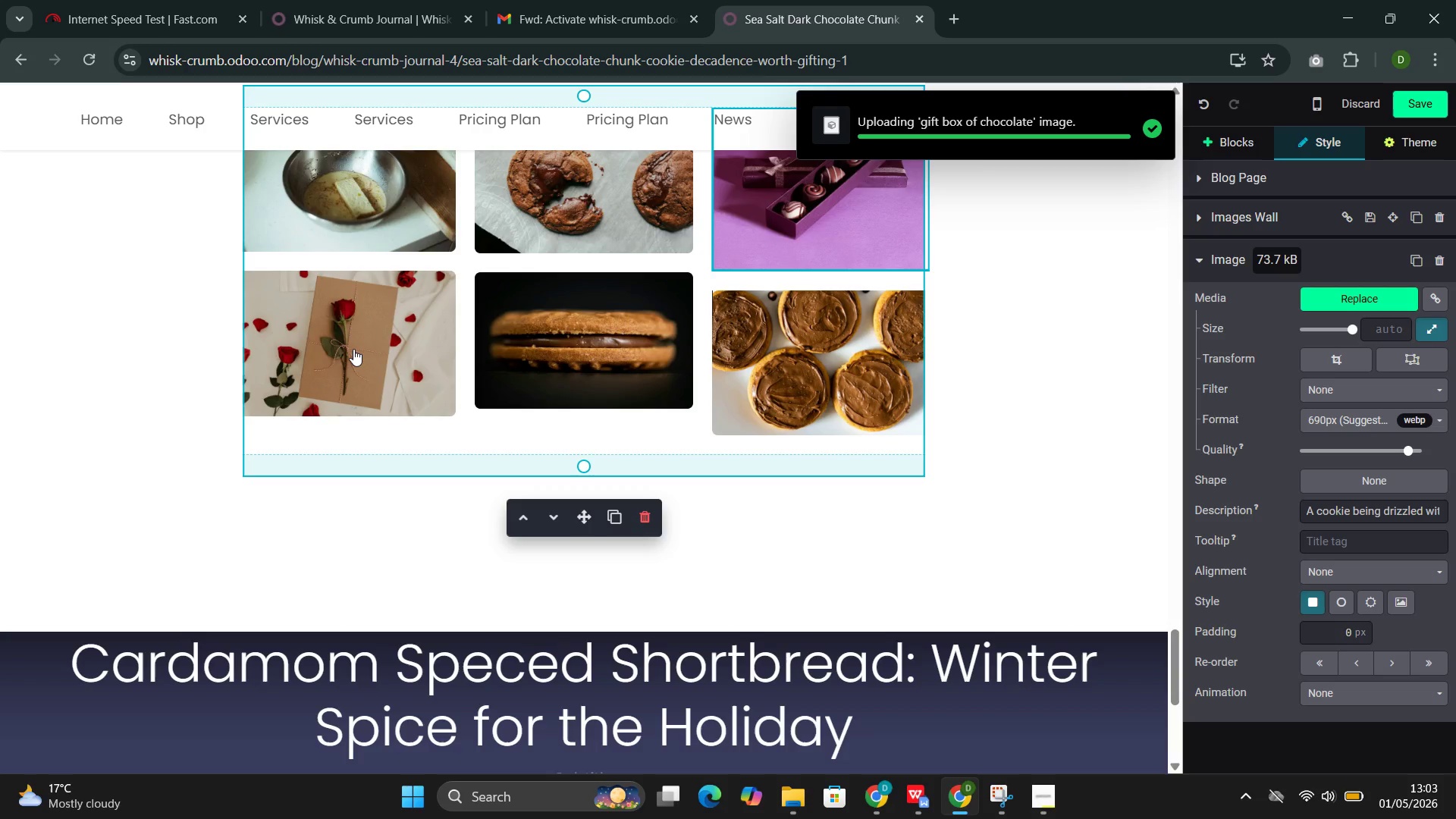 
scroll: coordinate [434, 408], scroll_direction: up, amount: 3.0
 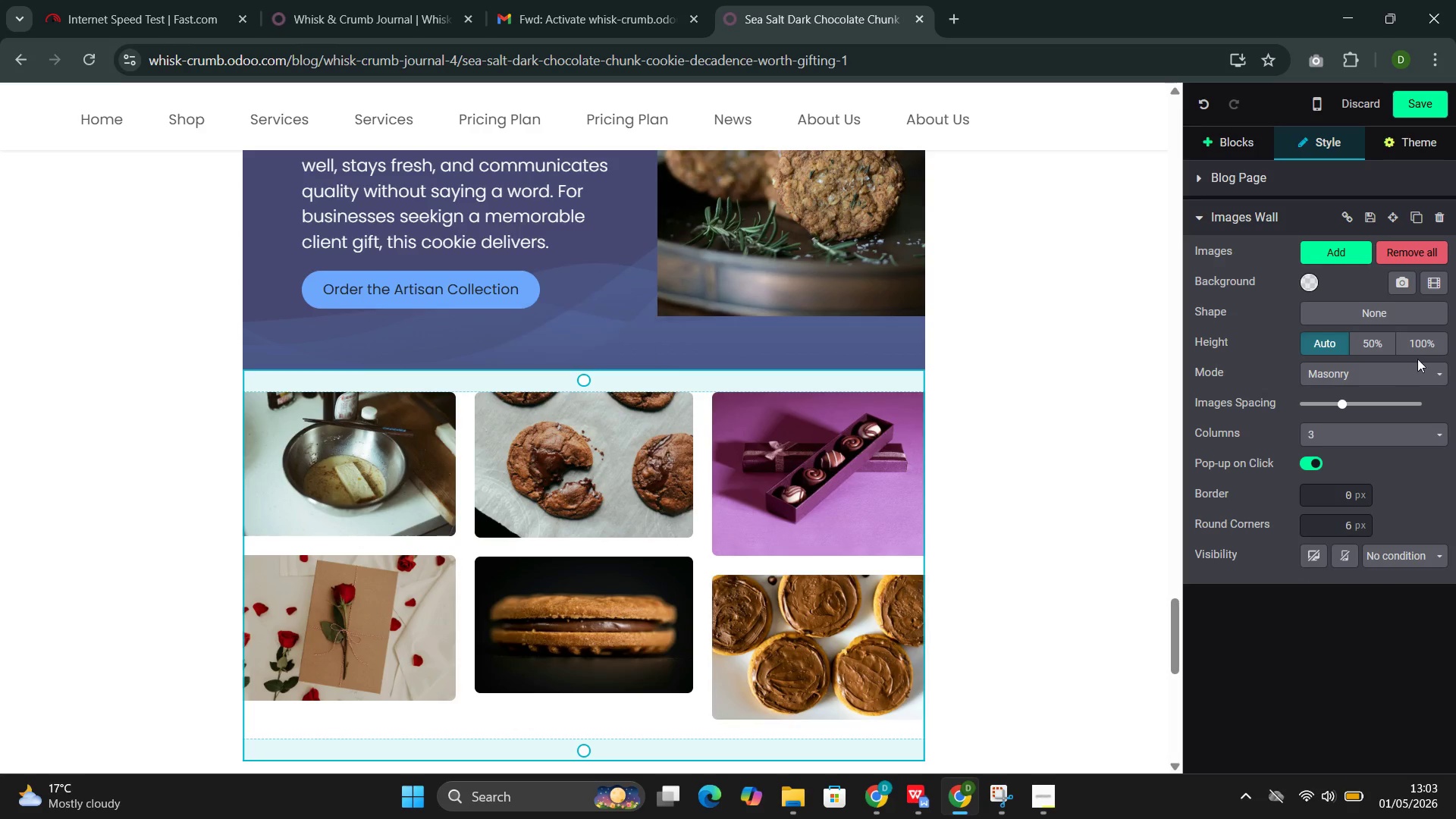 
left_click([1316, 283])
 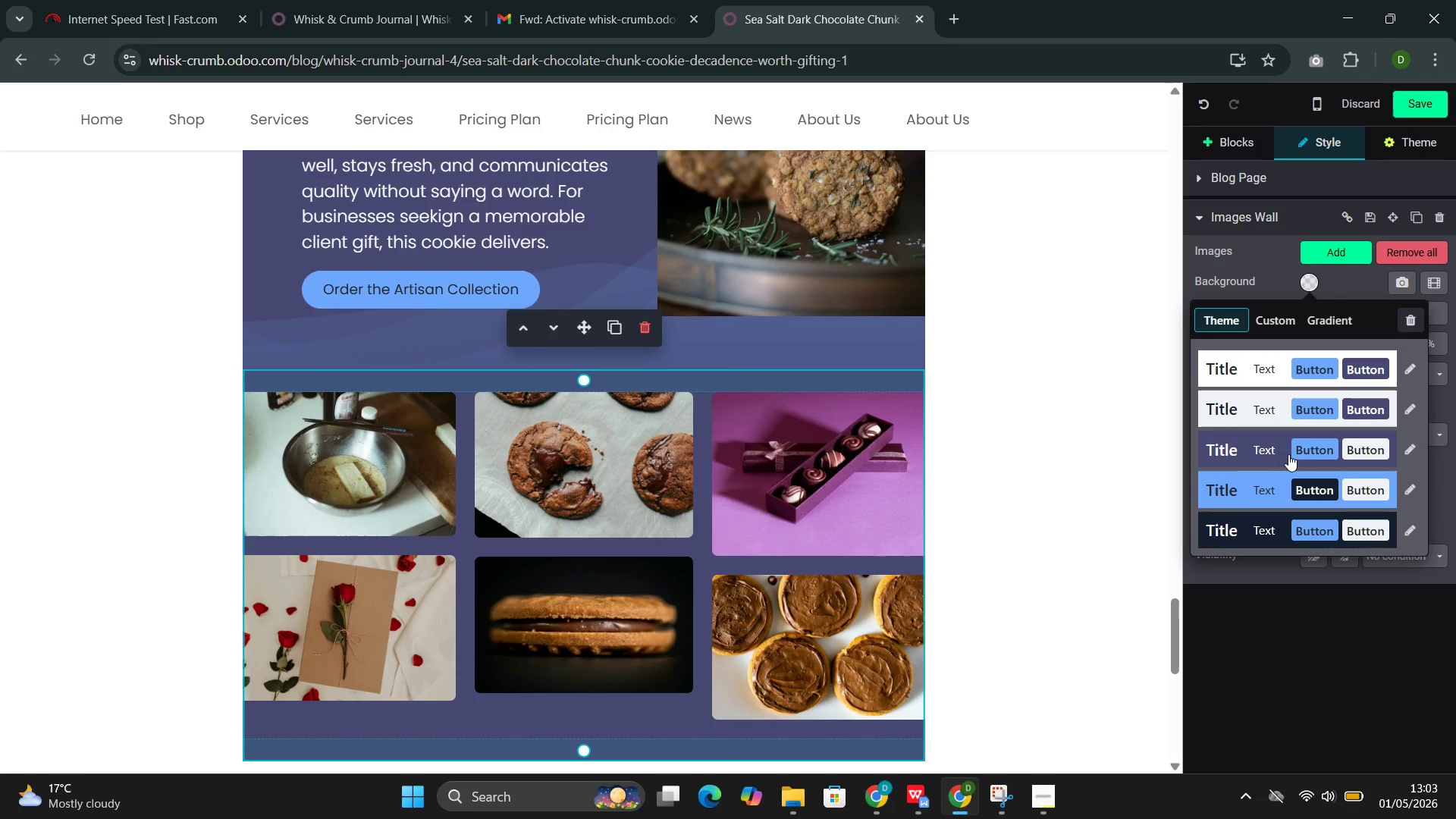 
left_click([1268, 458])
 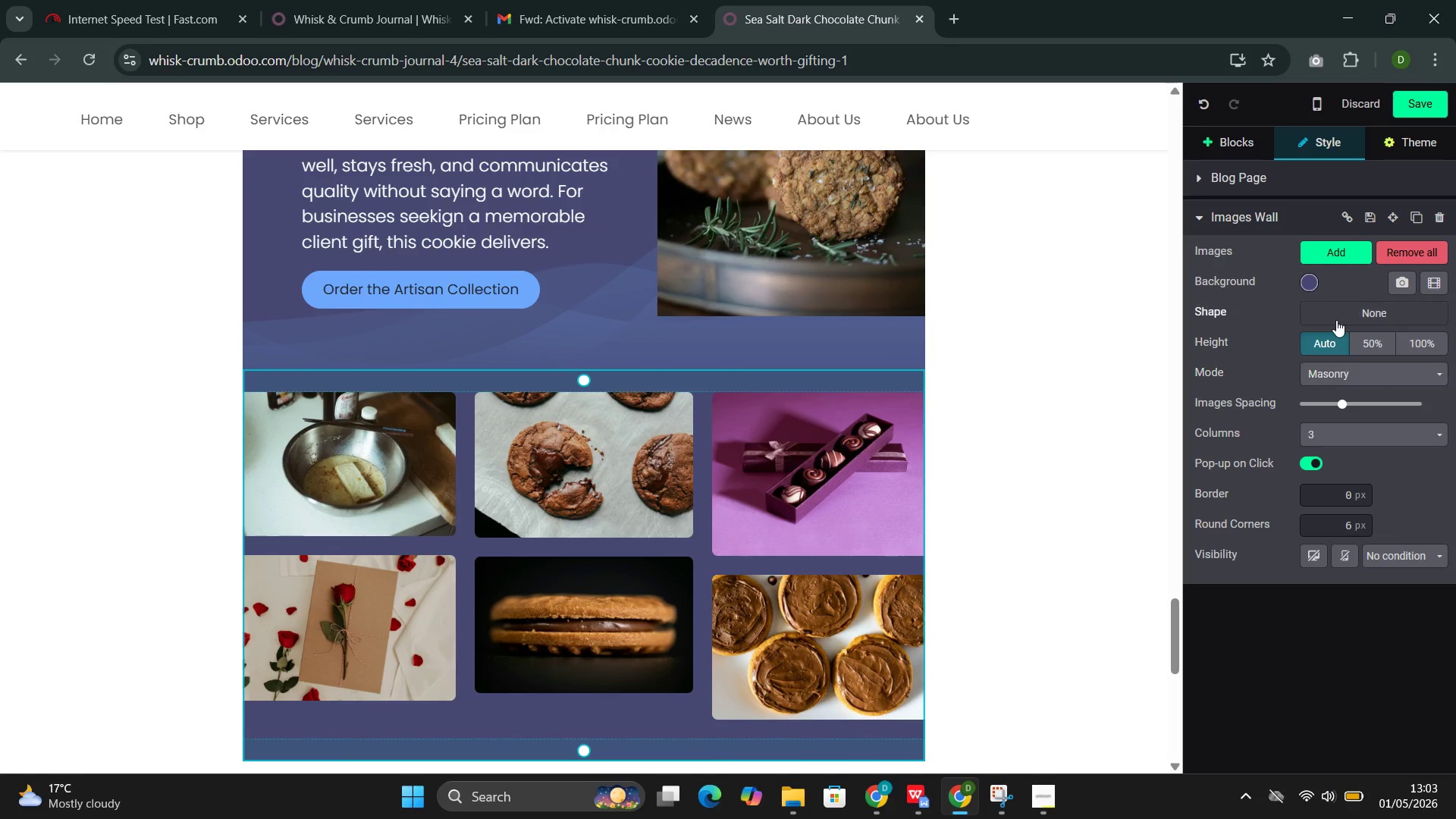 
left_click([1335, 313])
 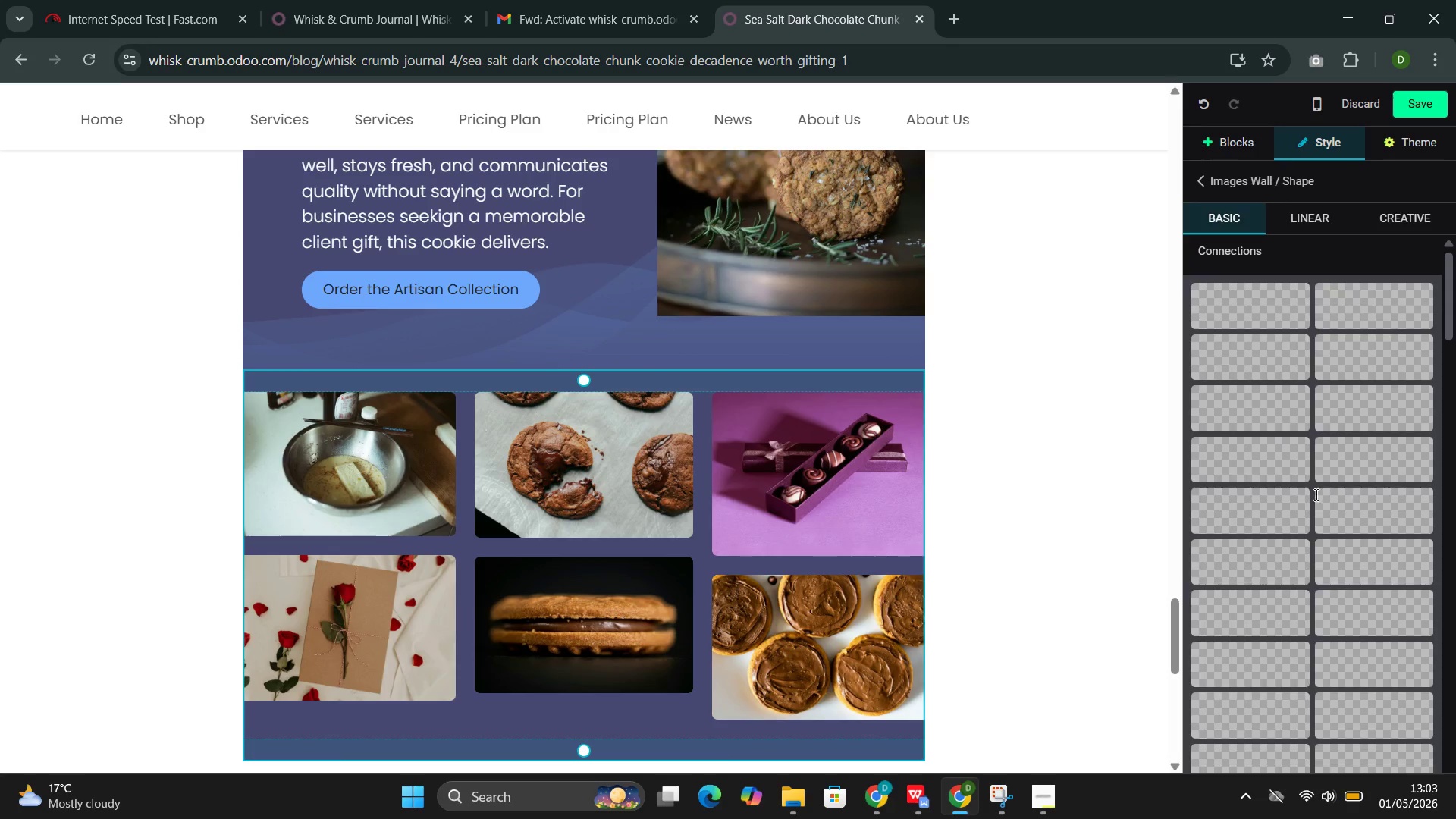 
scroll: coordinate [1294, 463], scroll_direction: down, amount: 35.0
 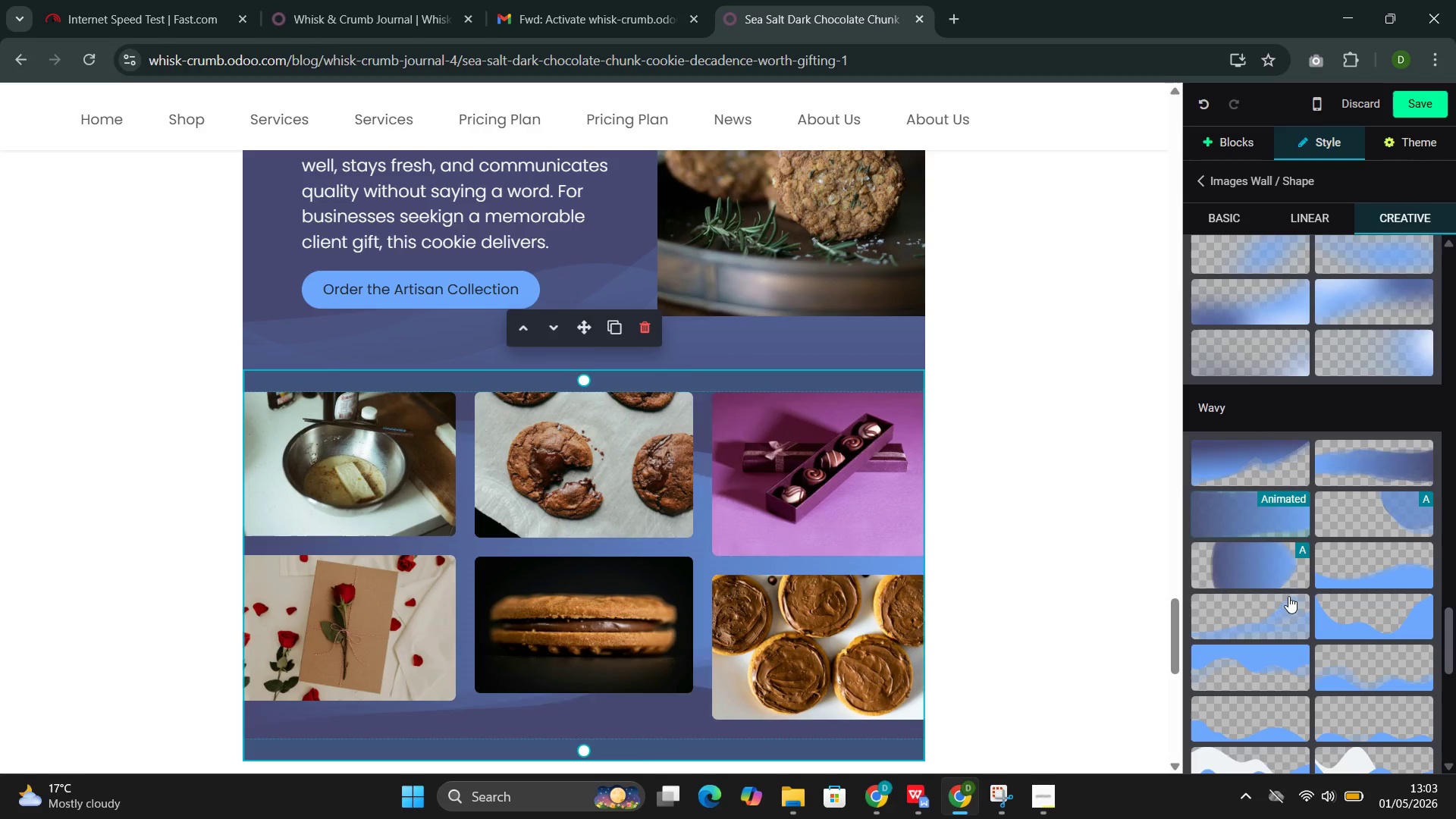 
left_click([1285, 607])
 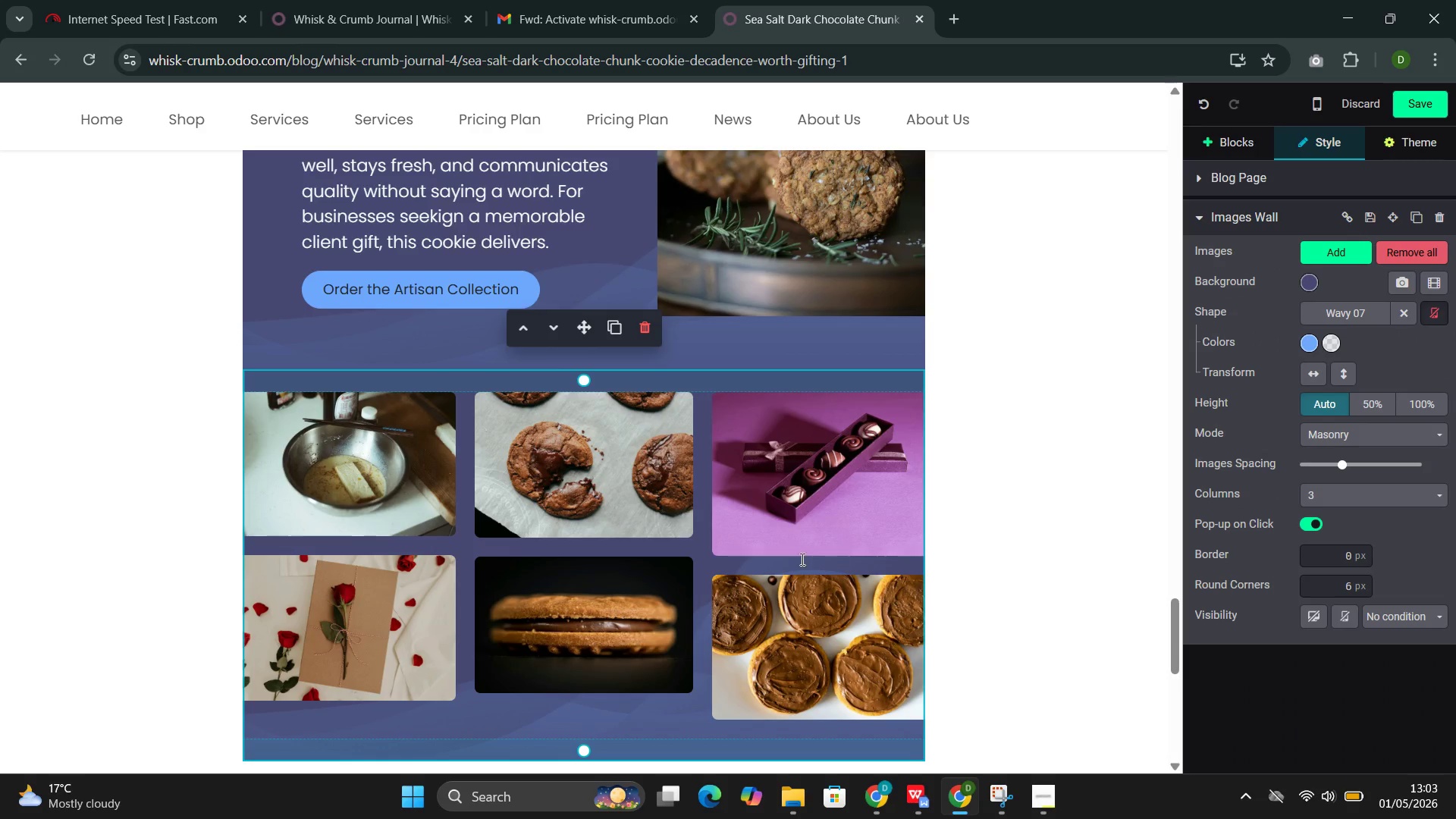 
left_click([807, 633])
 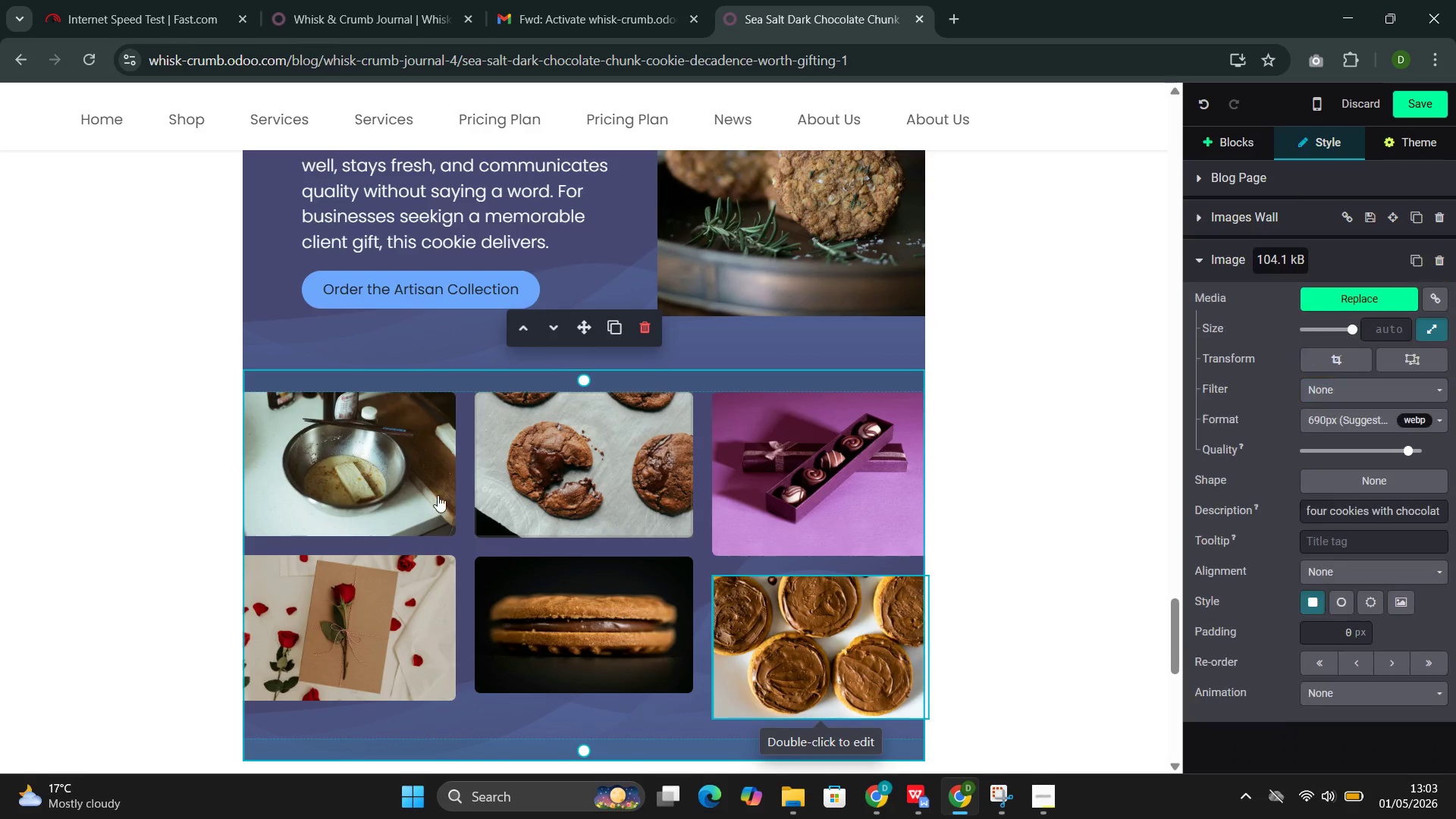 
left_click([373, 482])
 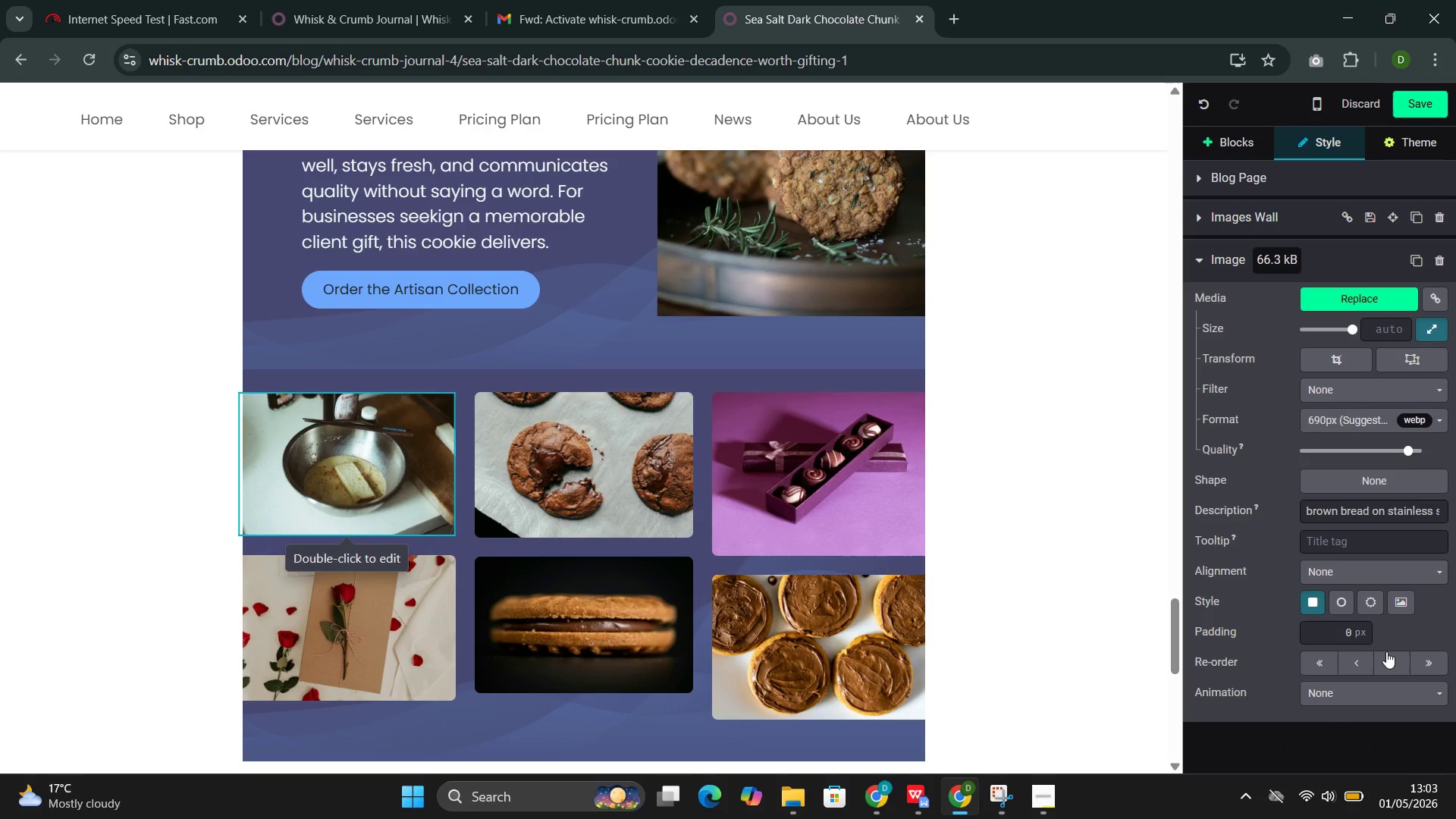 
left_click([1363, 689])
 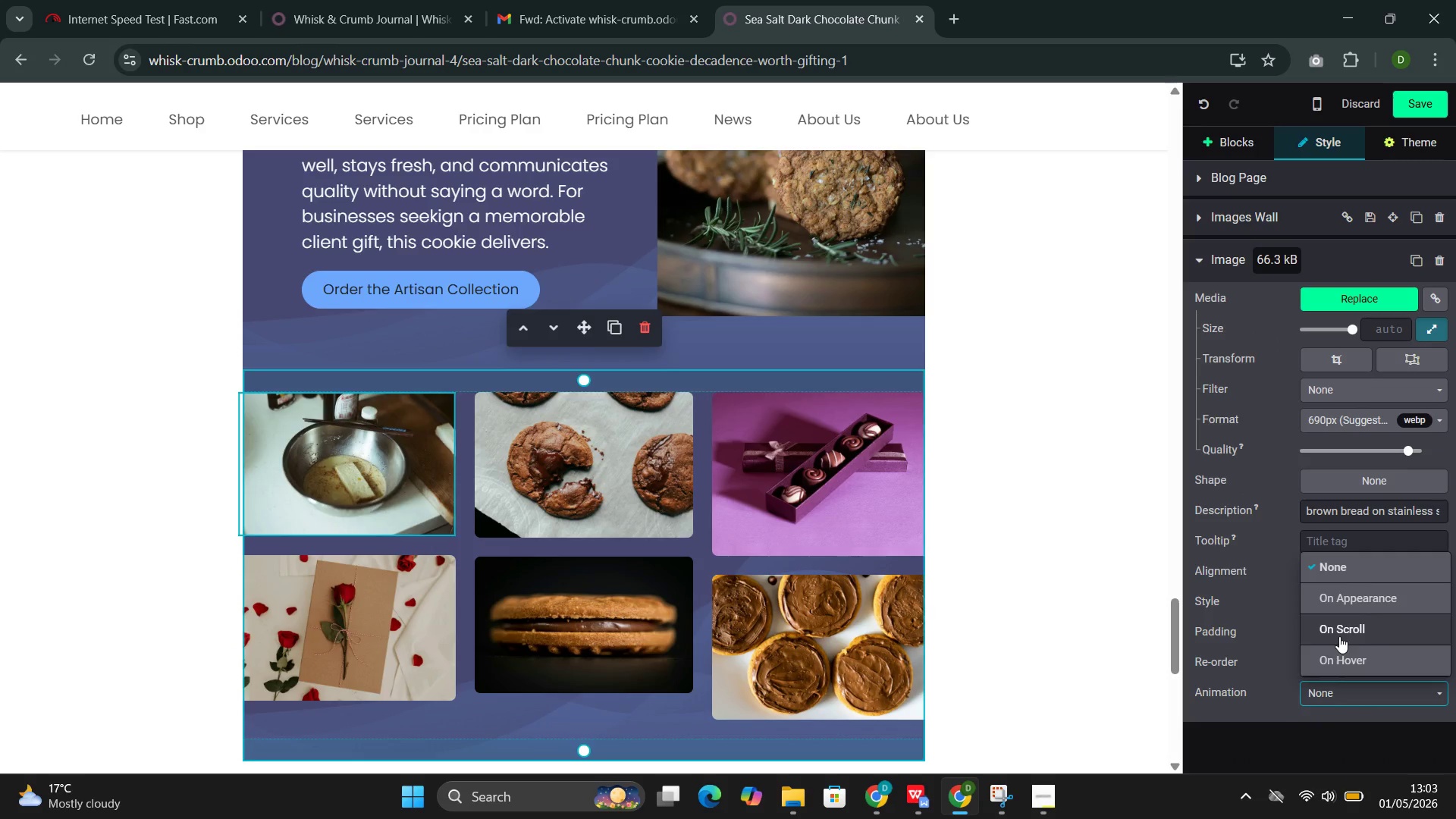 
scroll: coordinate [1341, 626], scroll_direction: down, amount: 2.0
 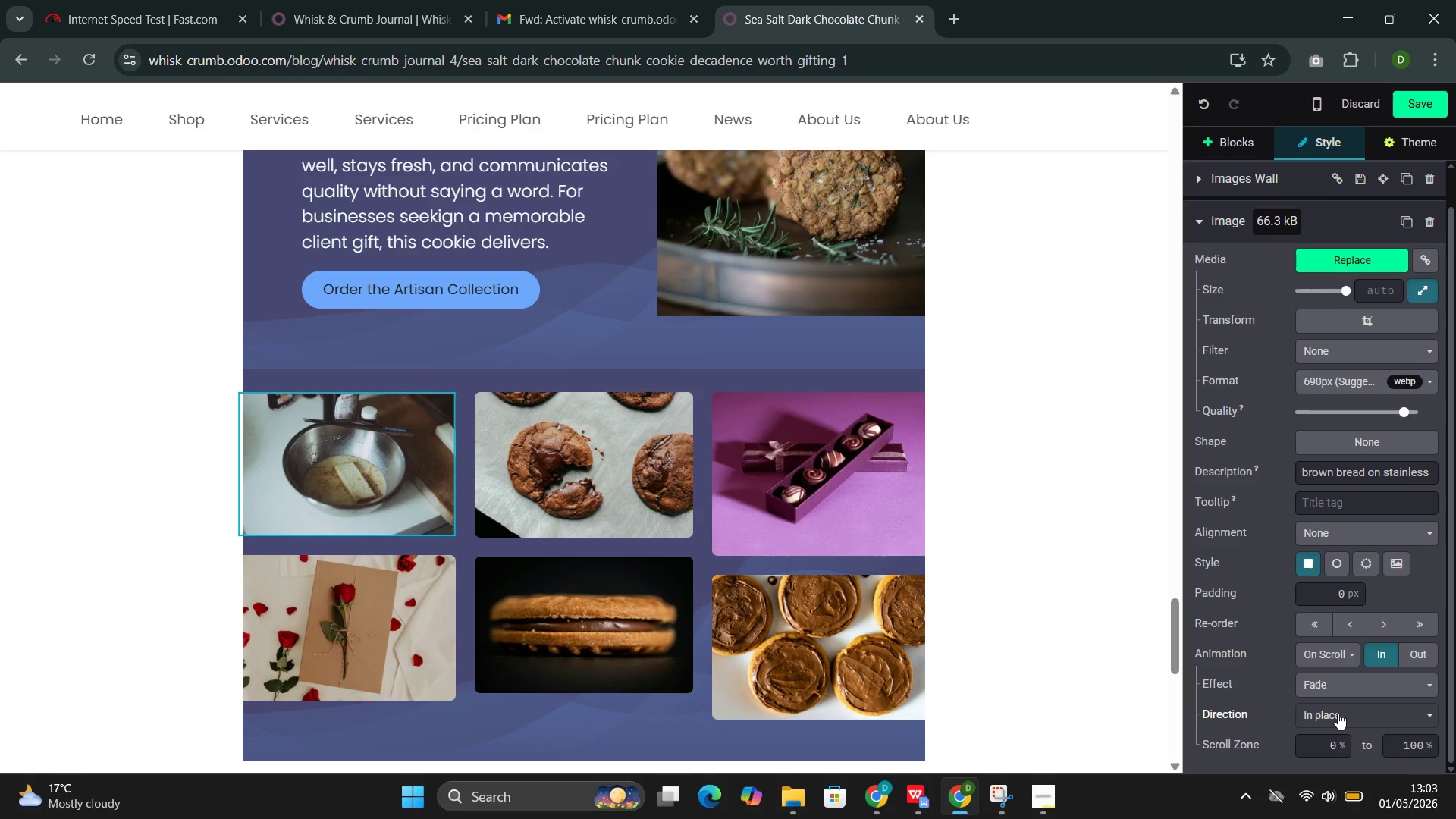 
left_click([1338, 713])
 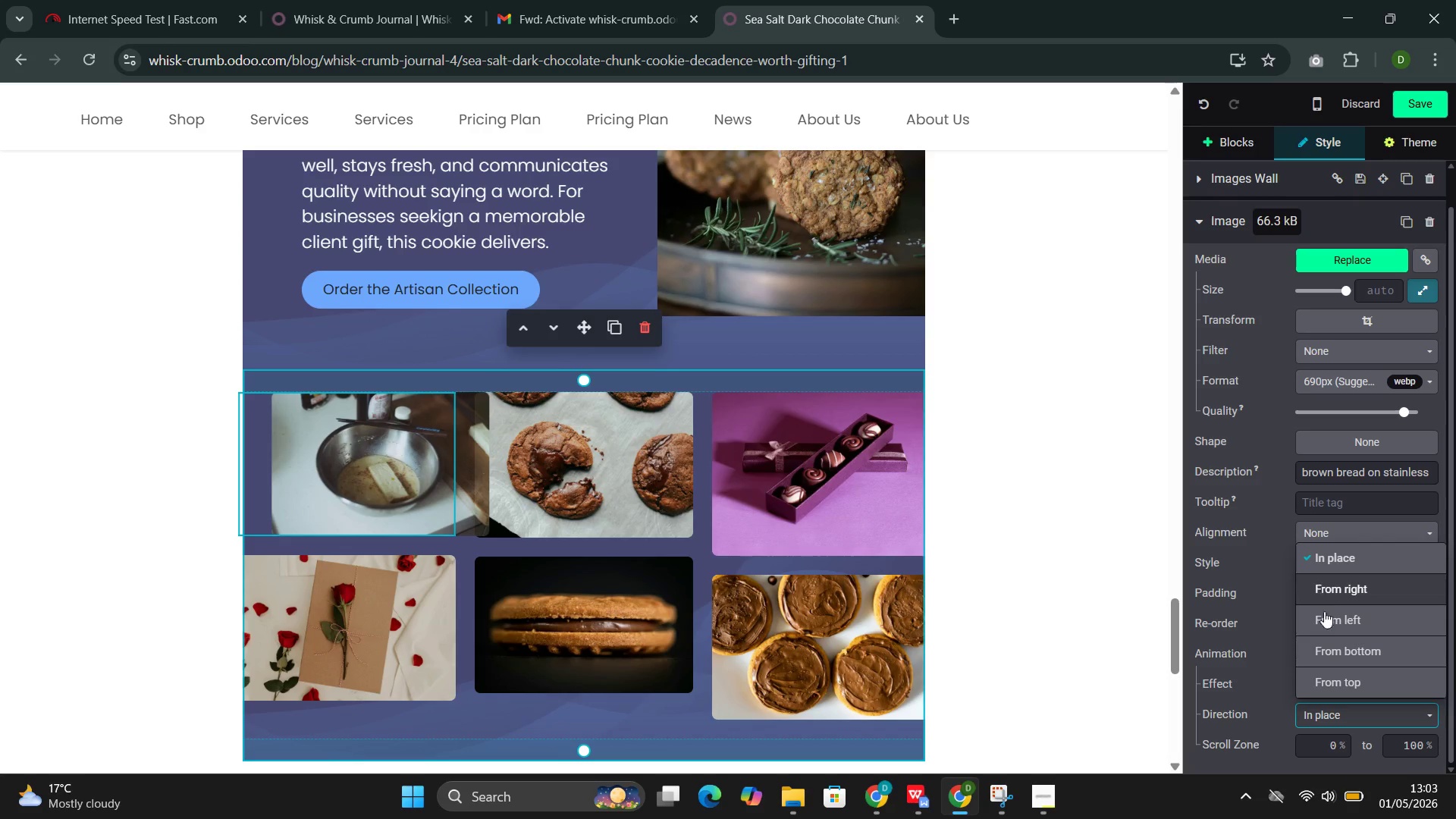 
left_click([1329, 682])
 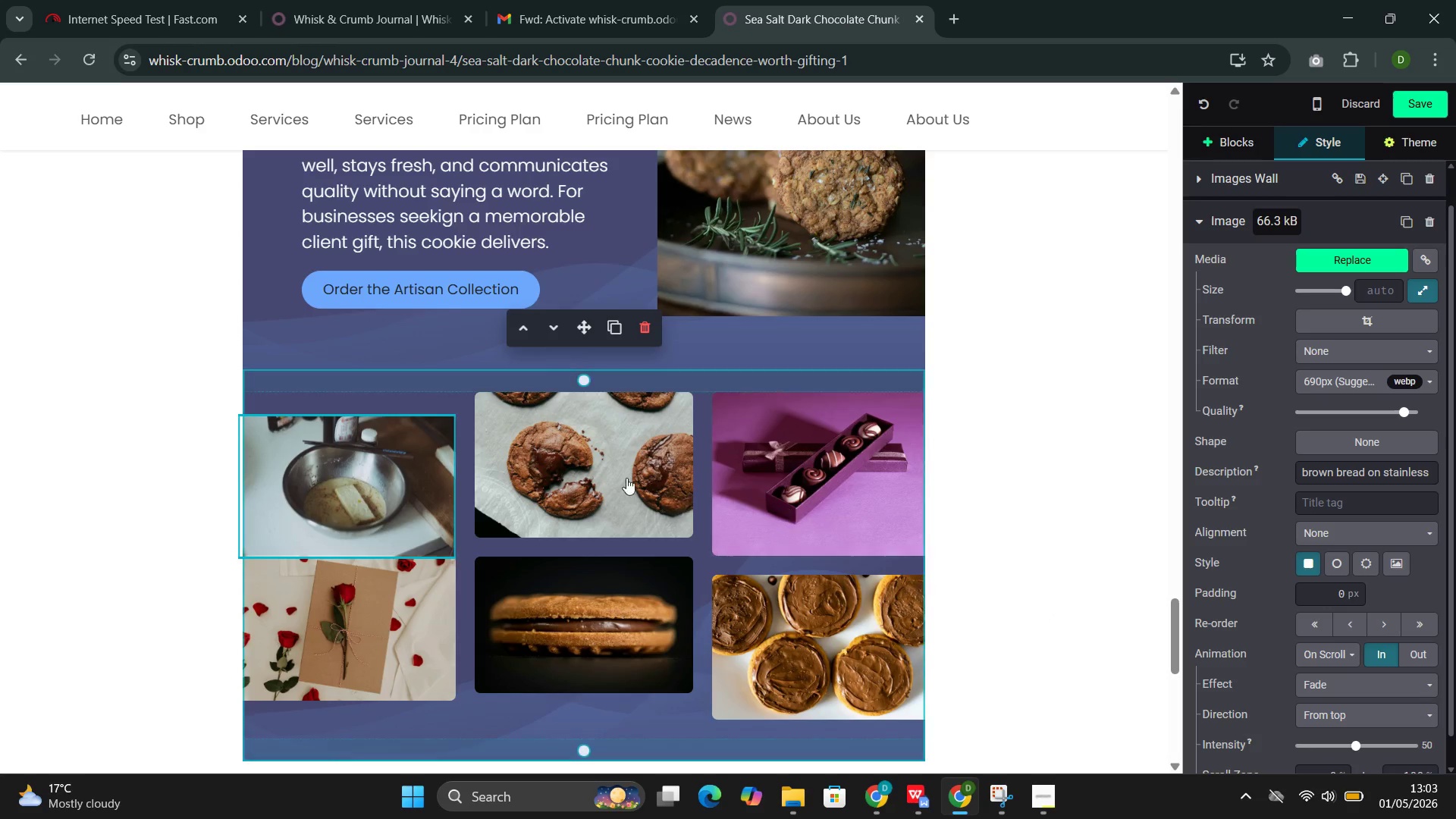 
left_click([625, 478])
 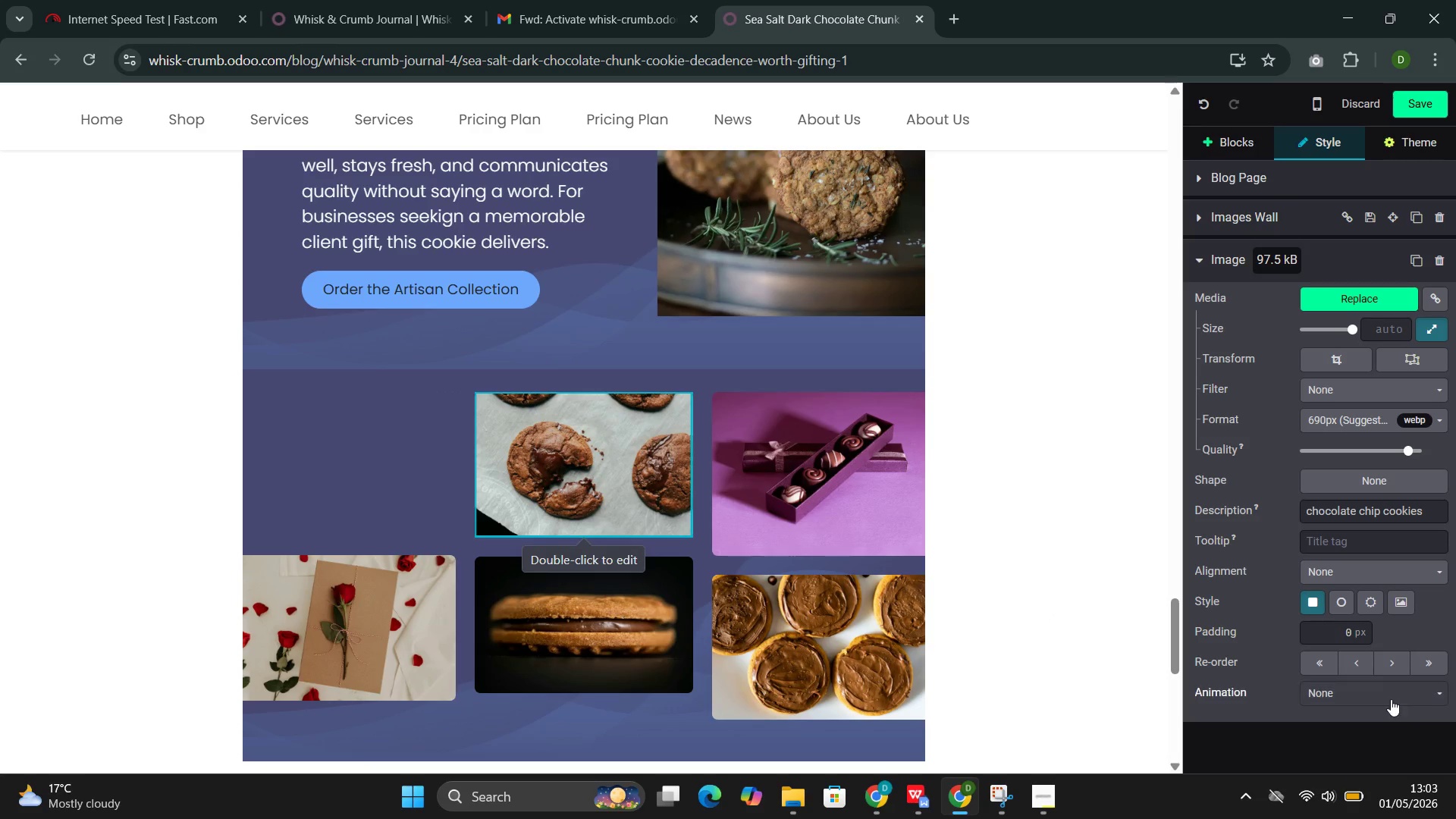 
left_click([1387, 692])
 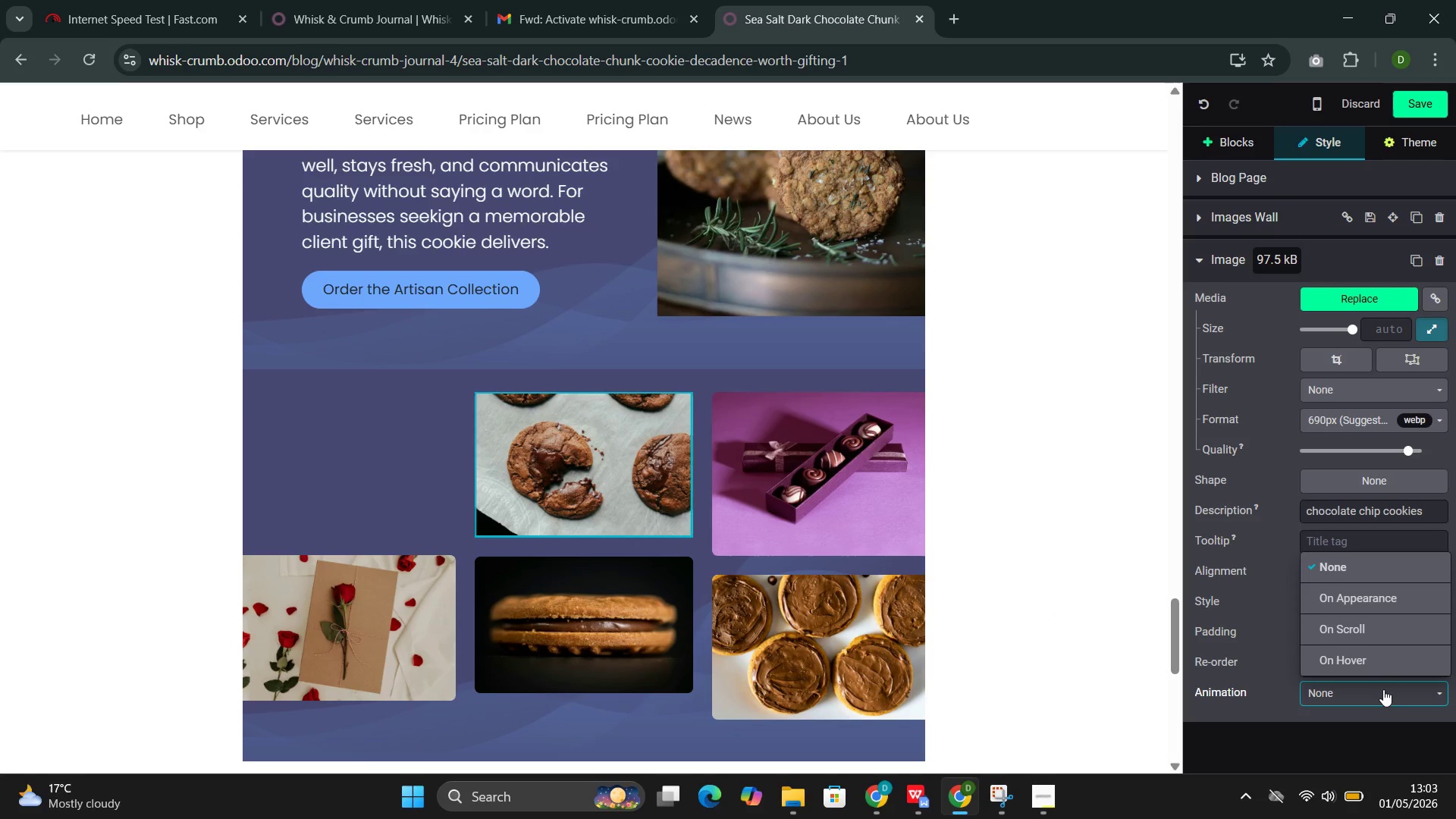 
scroll: coordinate [1383, 689], scroll_direction: down, amount: 1.0
 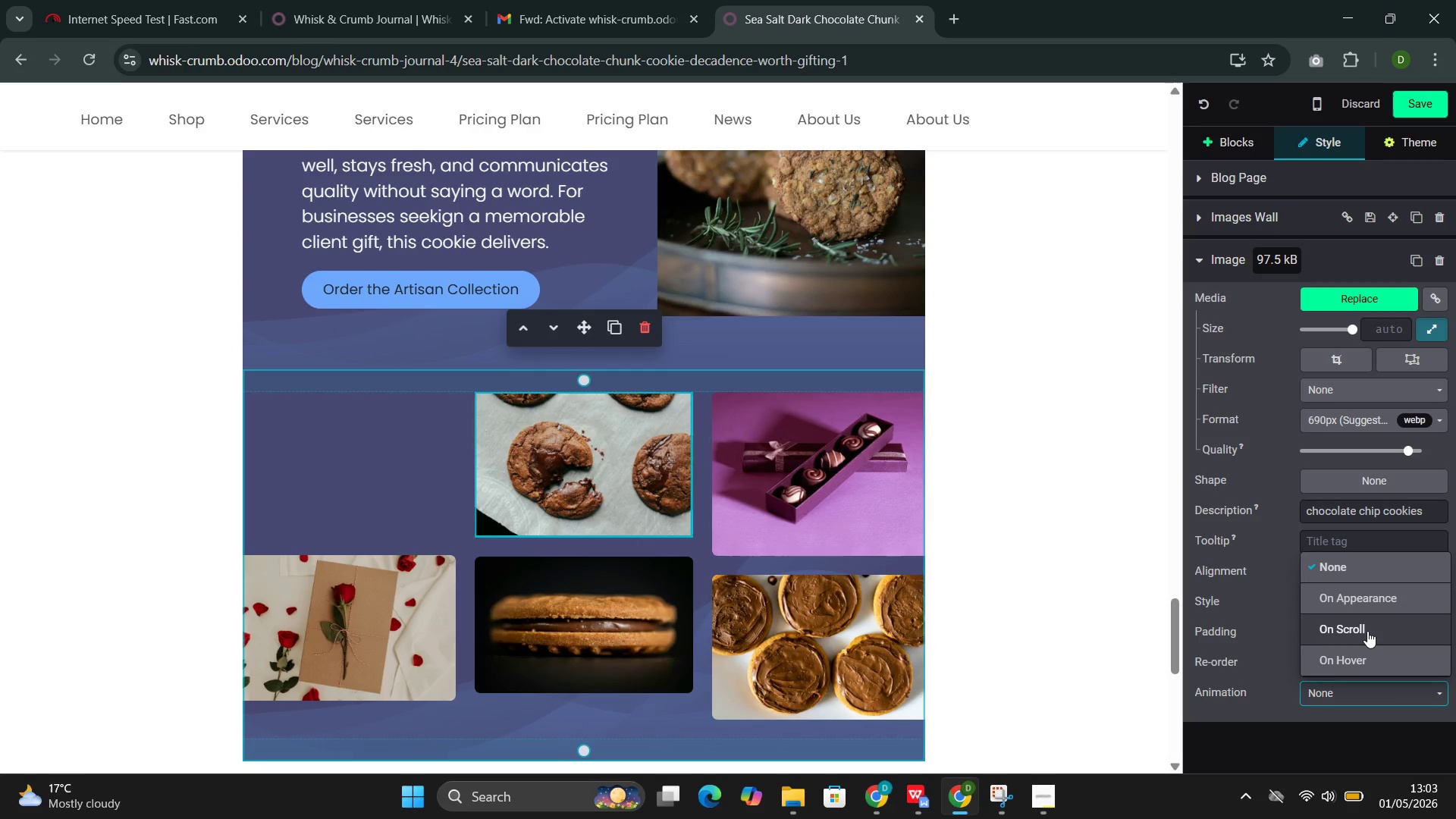 
left_click([1367, 629])
 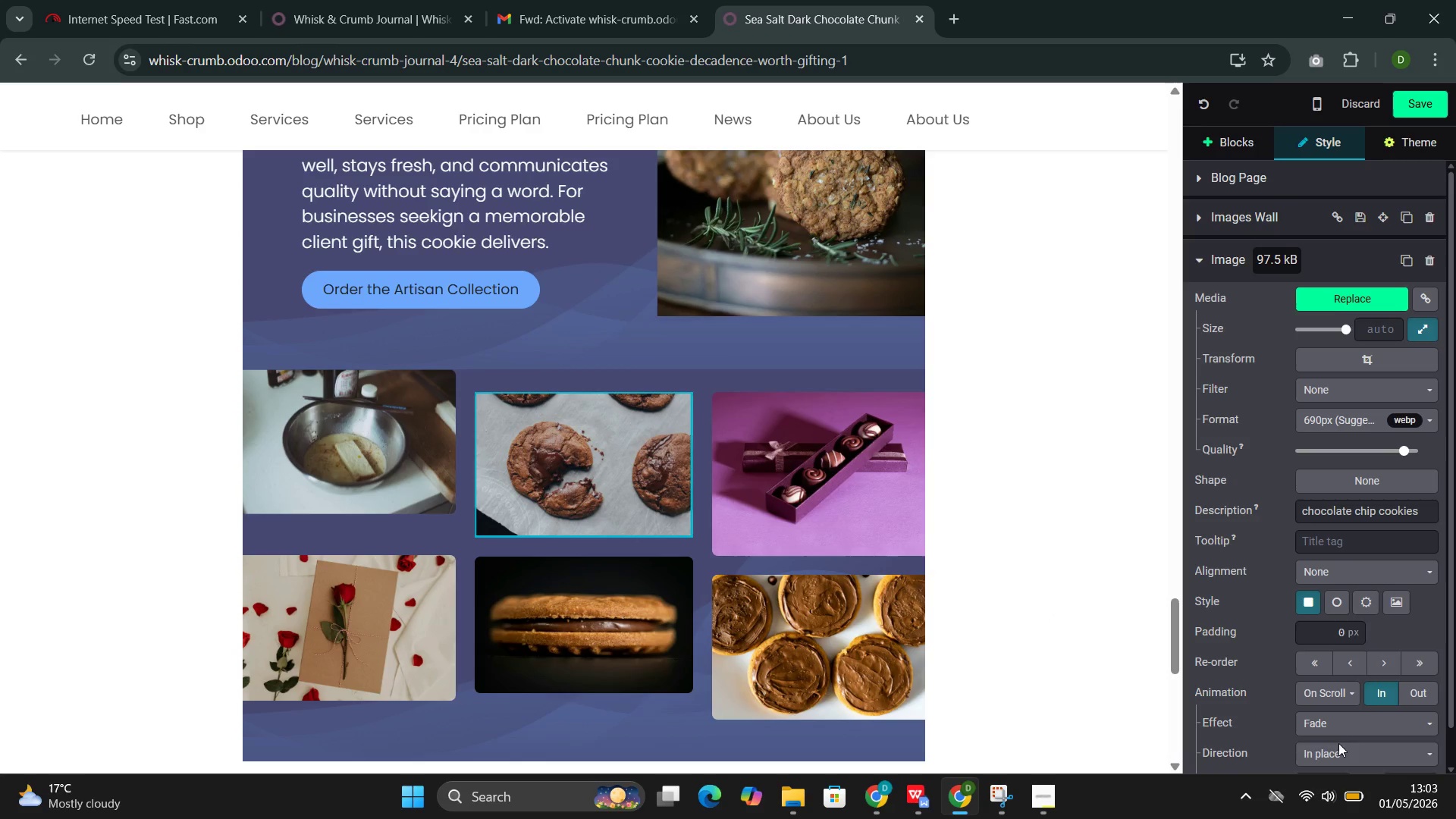 
scroll: coordinate [1337, 744], scroll_direction: down, amount: 2.0
 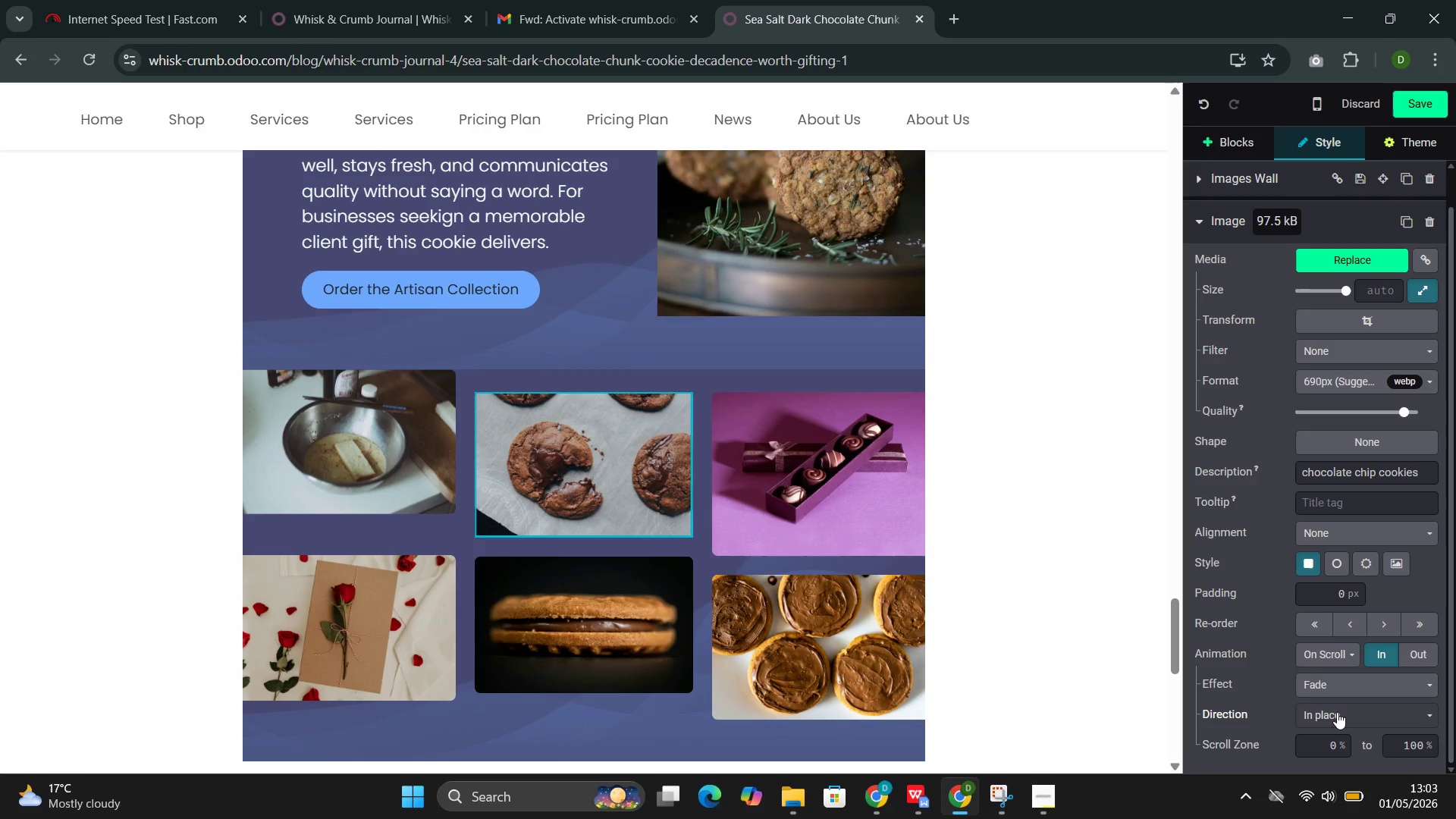 
left_click([1337, 713])
 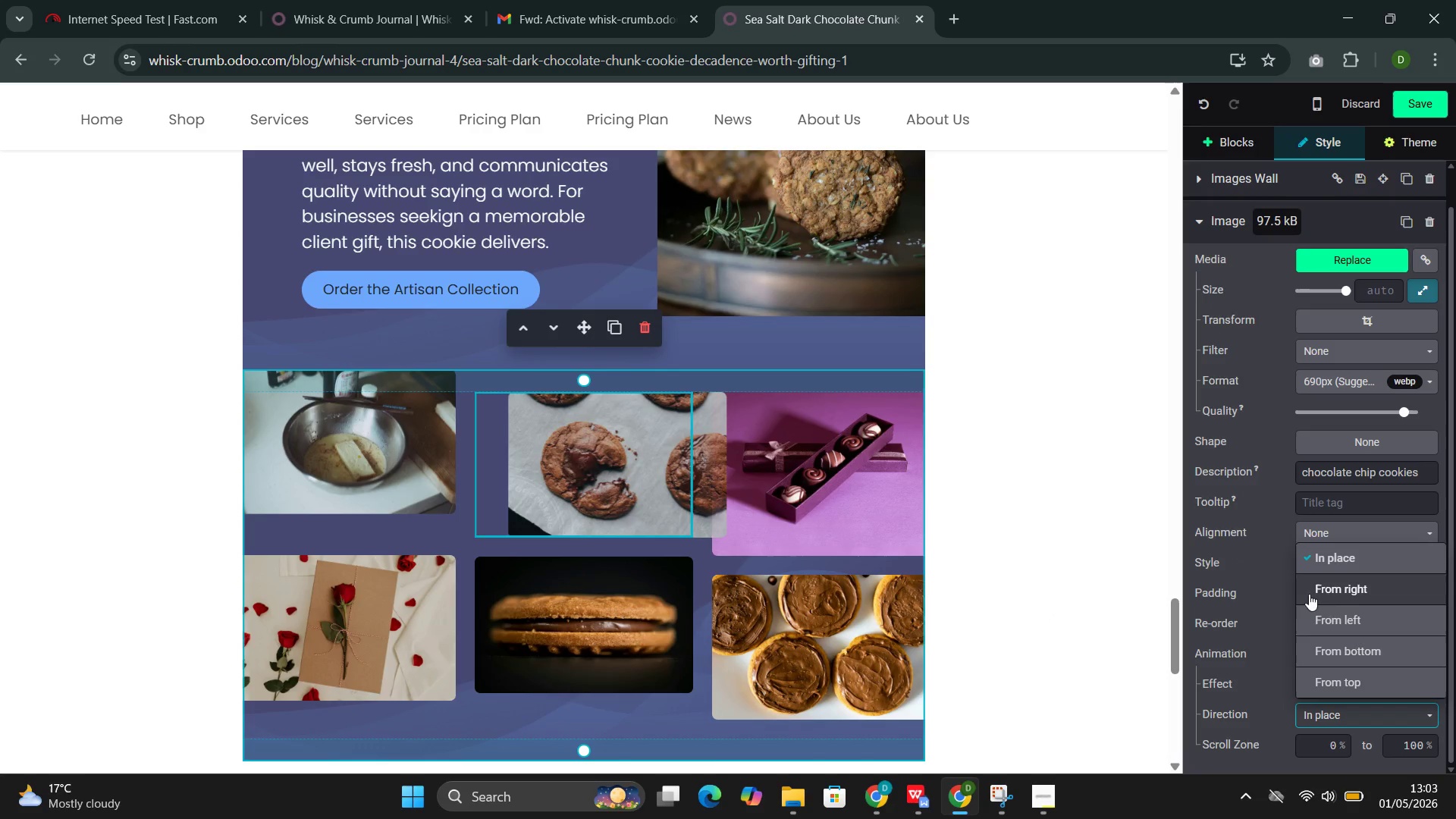 
left_click([1319, 624])
 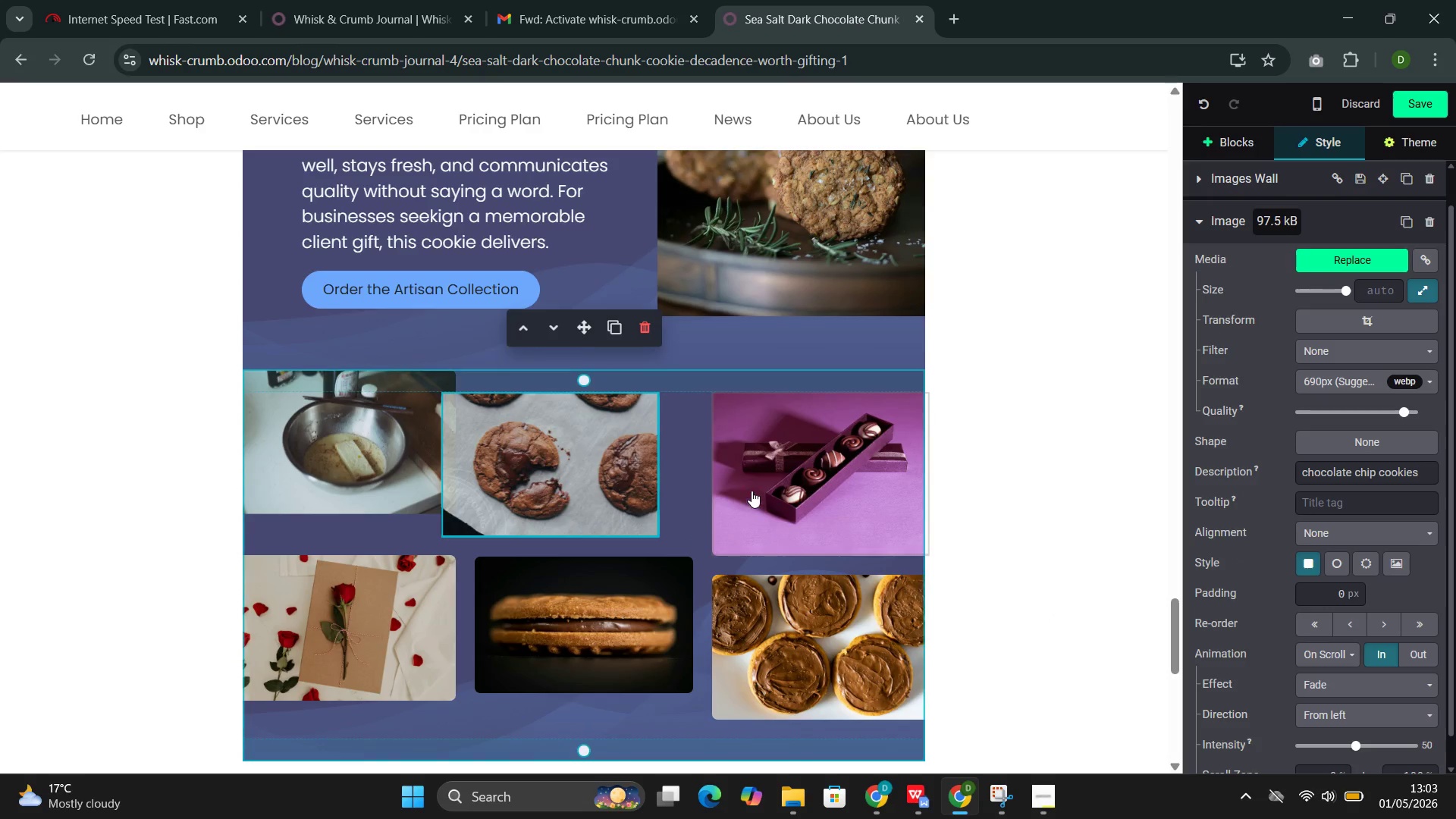 
left_click([755, 488])
 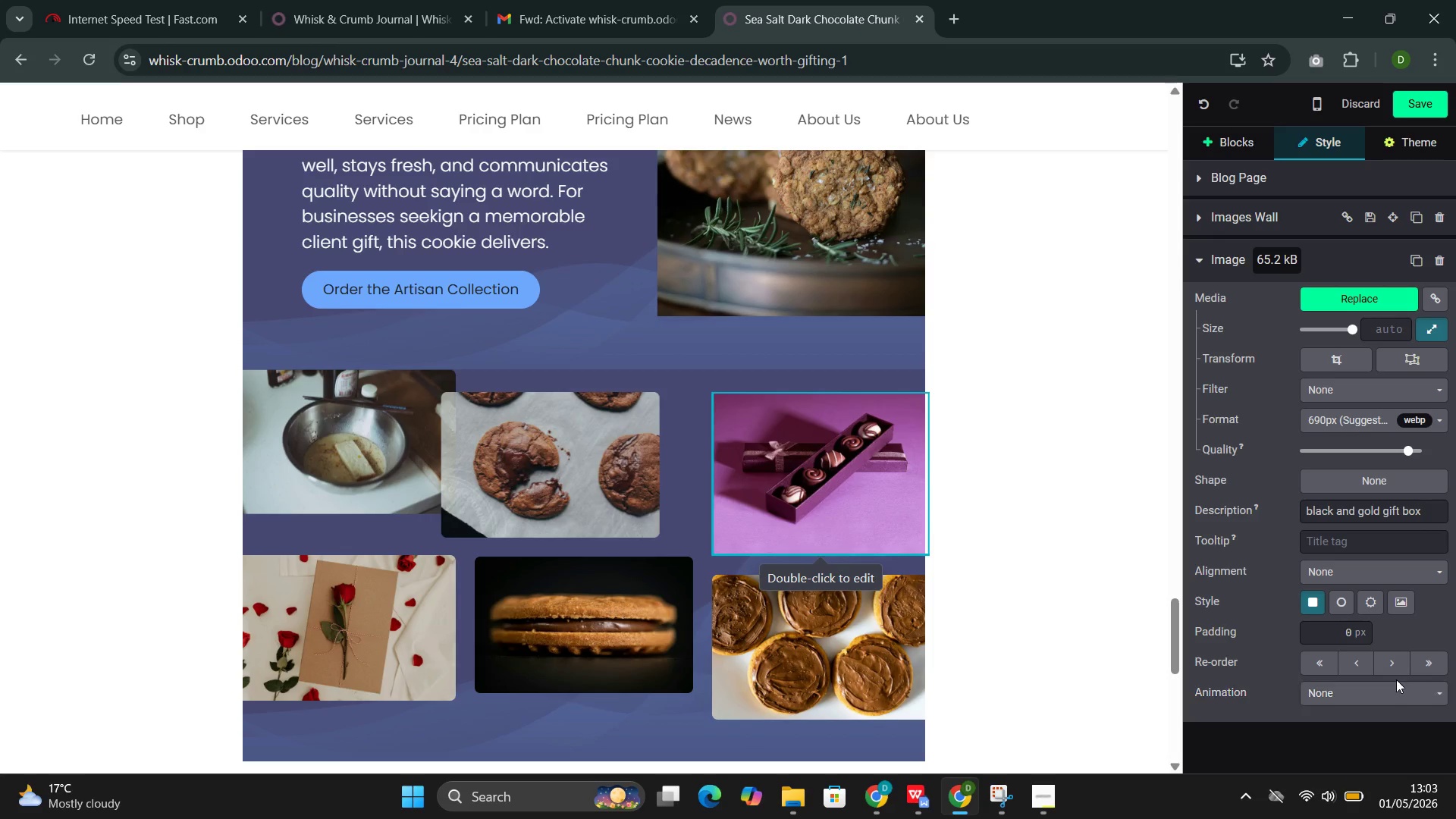 
left_click([1366, 699])
 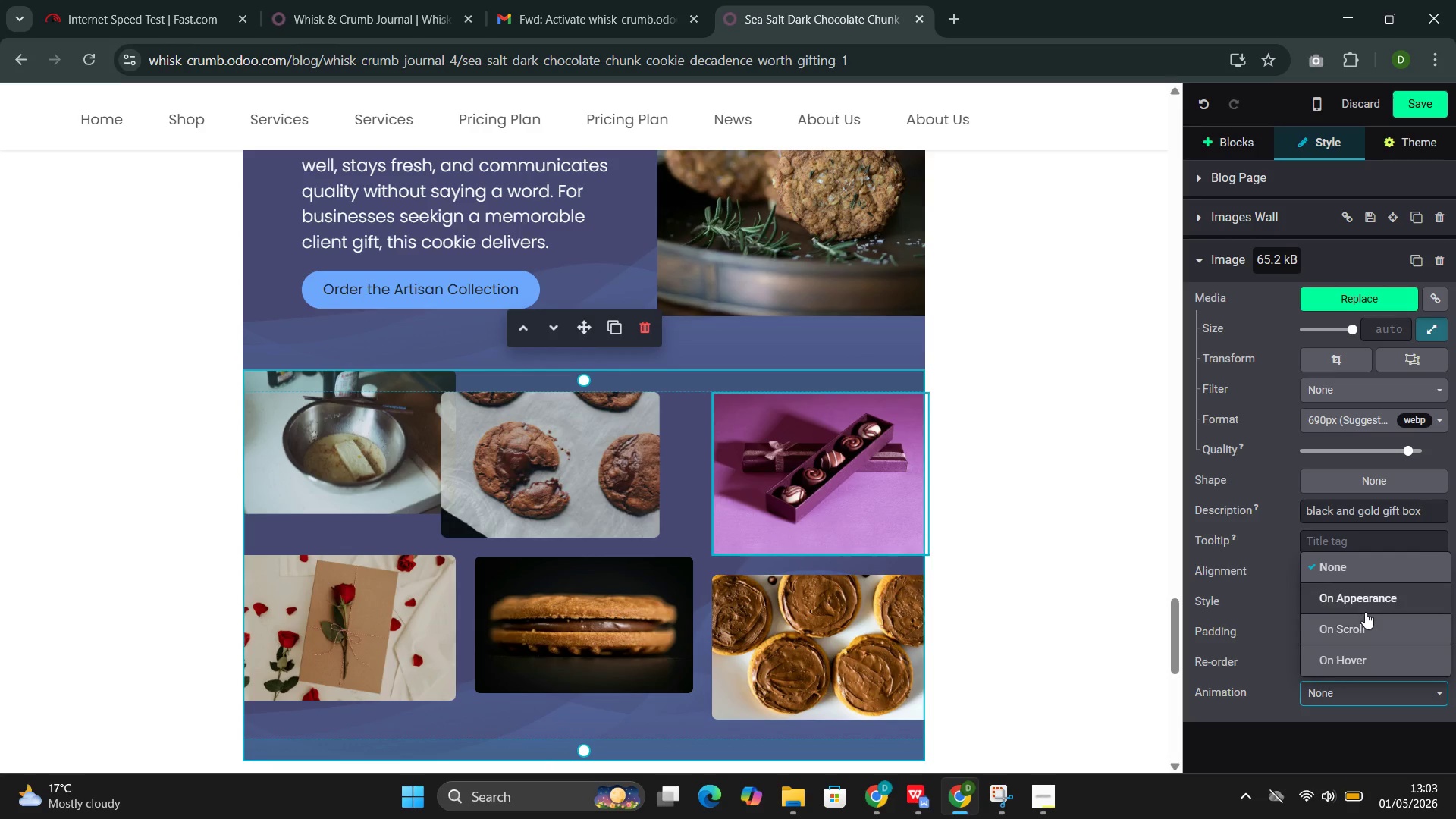 
left_click([1360, 633])
 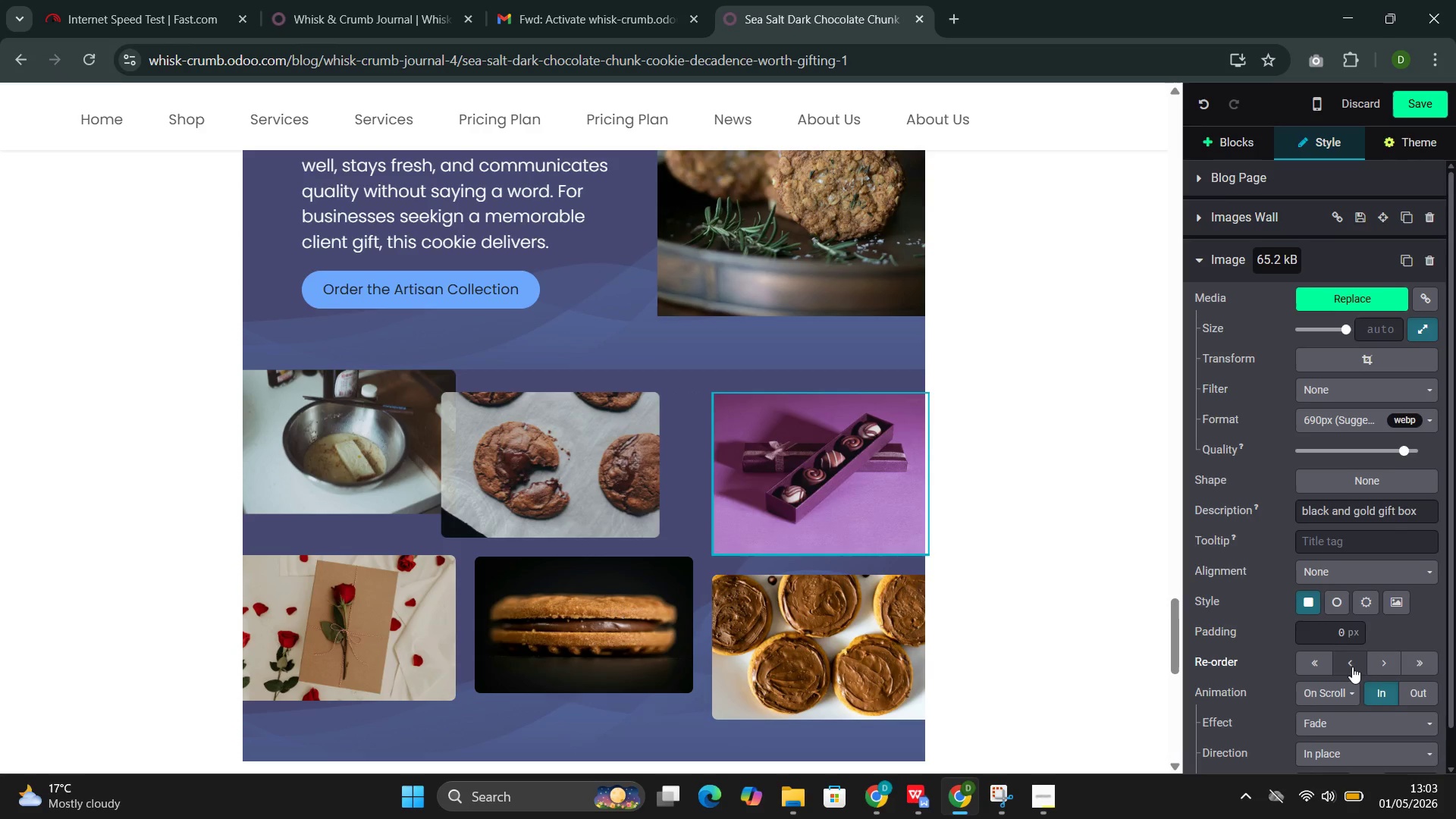 
scroll: coordinate [1352, 672], scroll_direction: down, amount: 3.0
 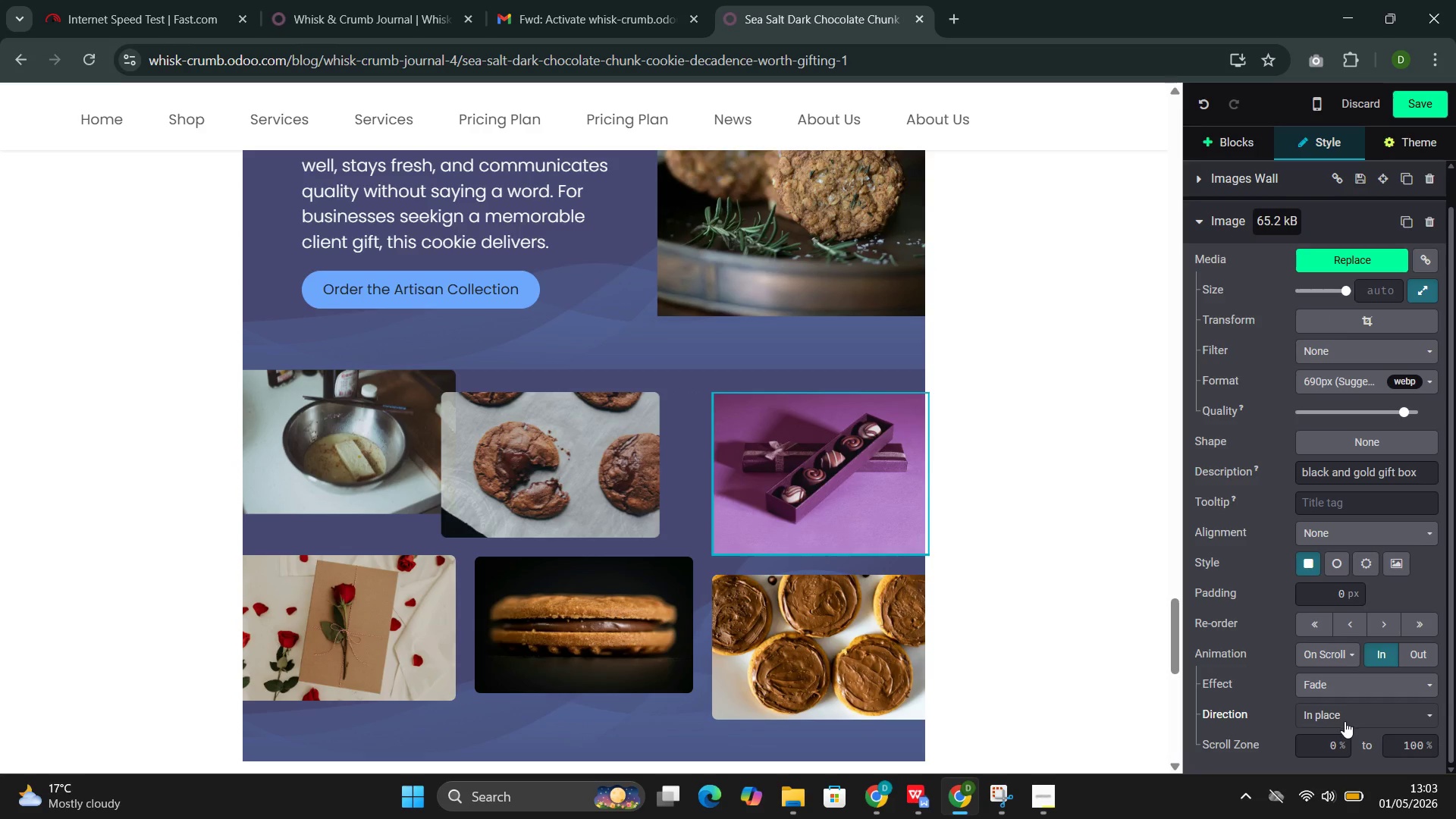 
left_click([1345, 721])
 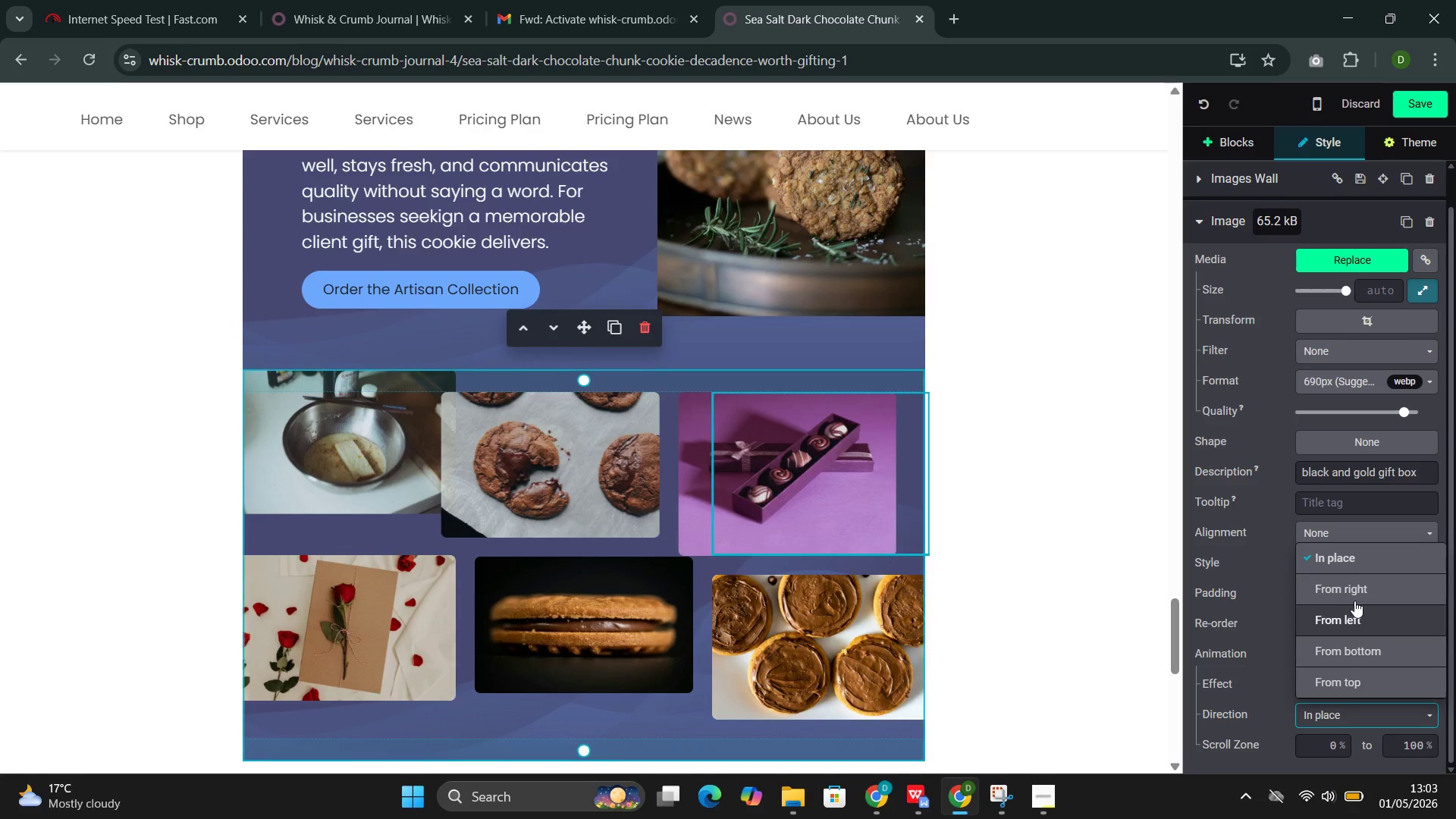 
left_click([1359, 585])
 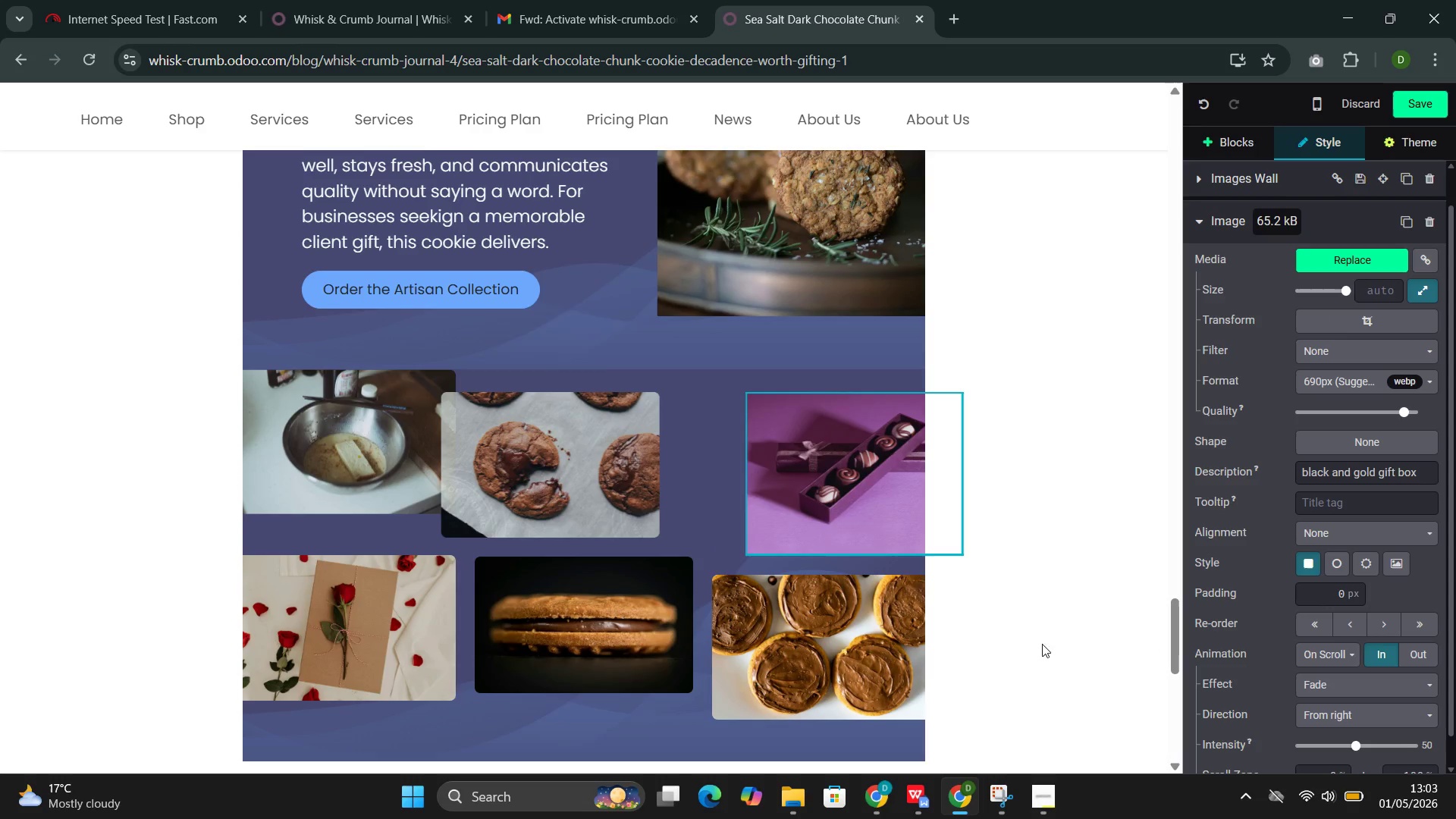 
scroll: coordinate [943, 607], scroll_direction: none, amount: 0.0
 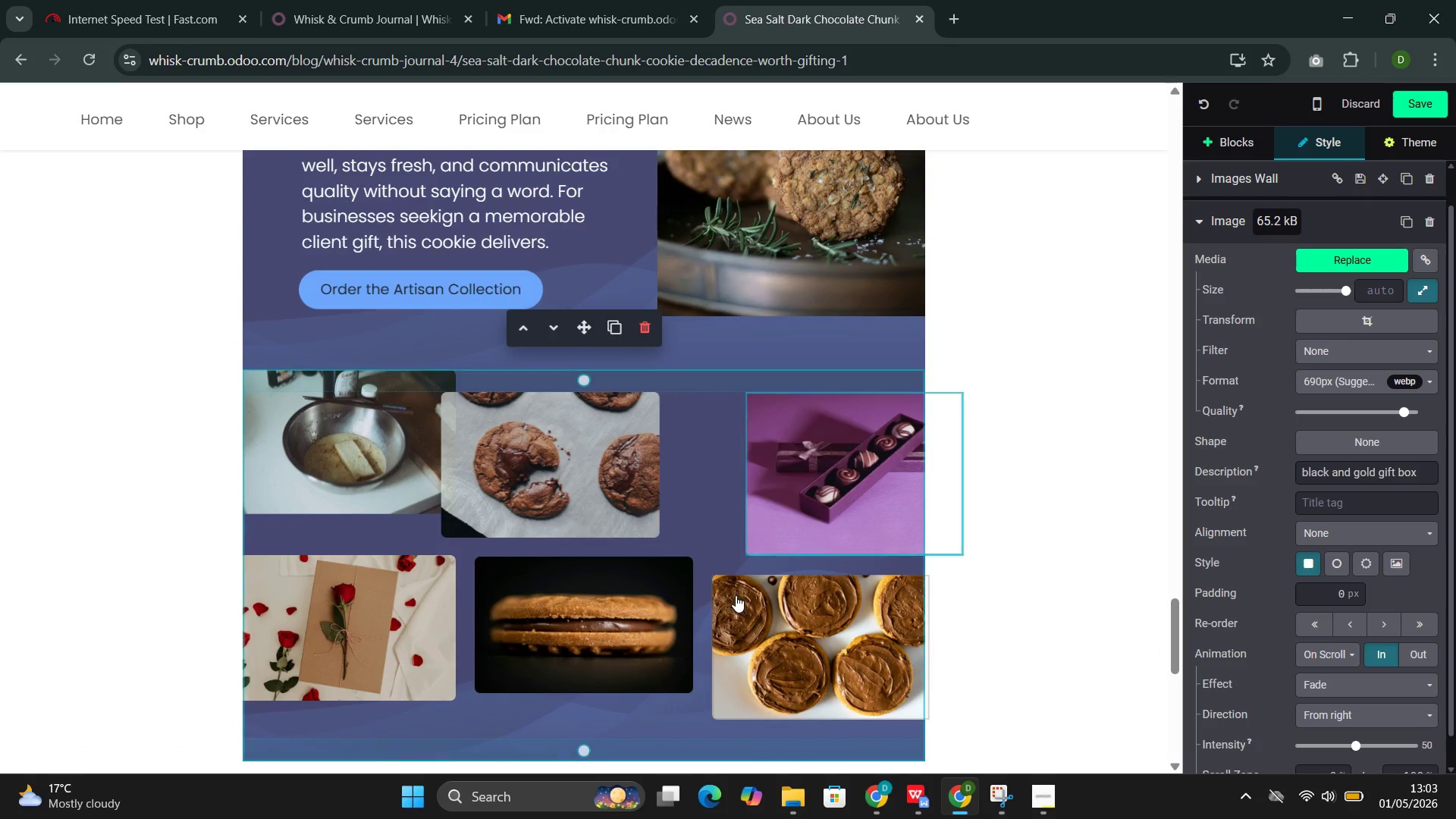 
scroll: coordinate [723, 600], scroll_direction: down, amount: 1.0
 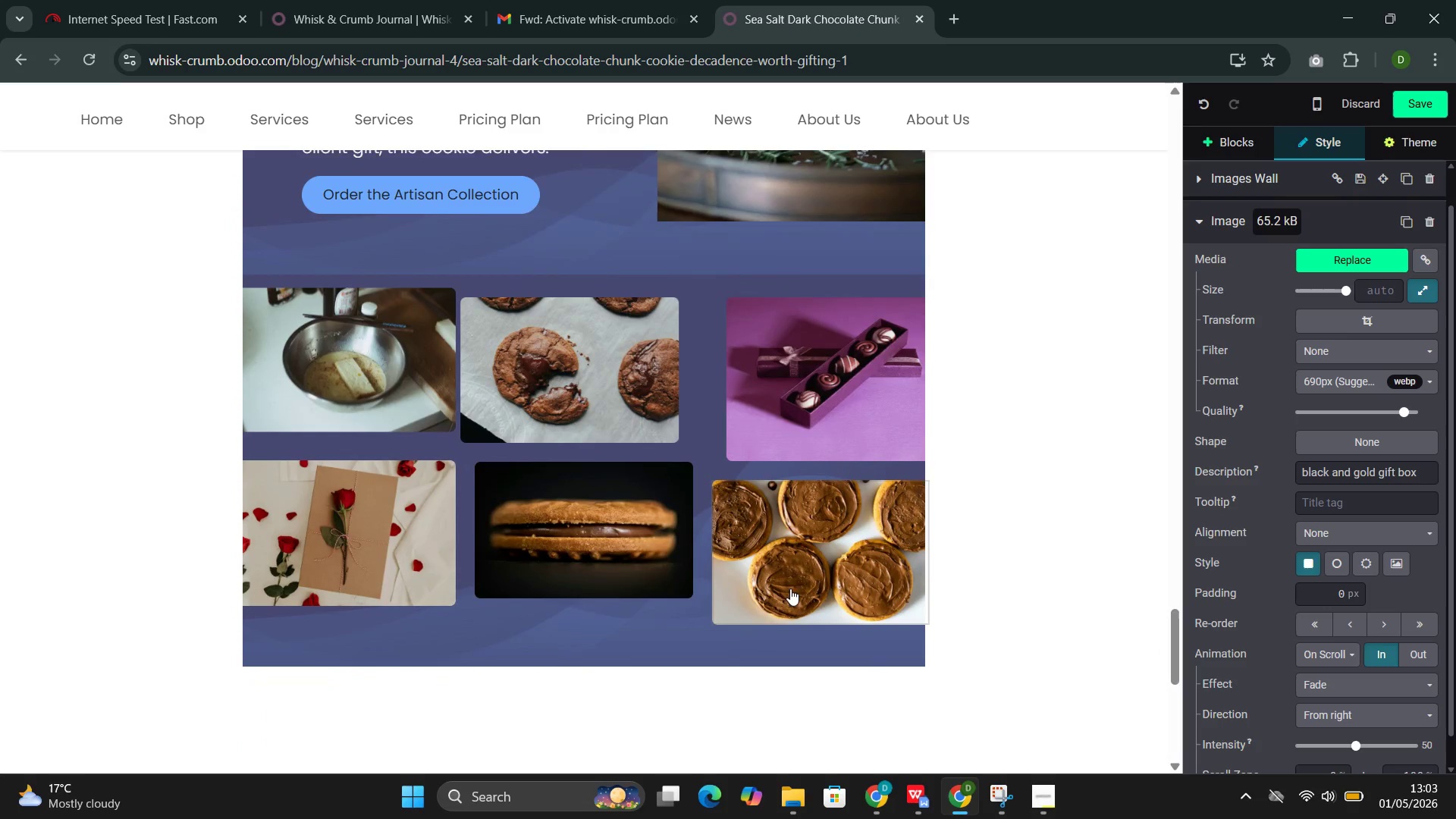 
left_click([808, 575])
 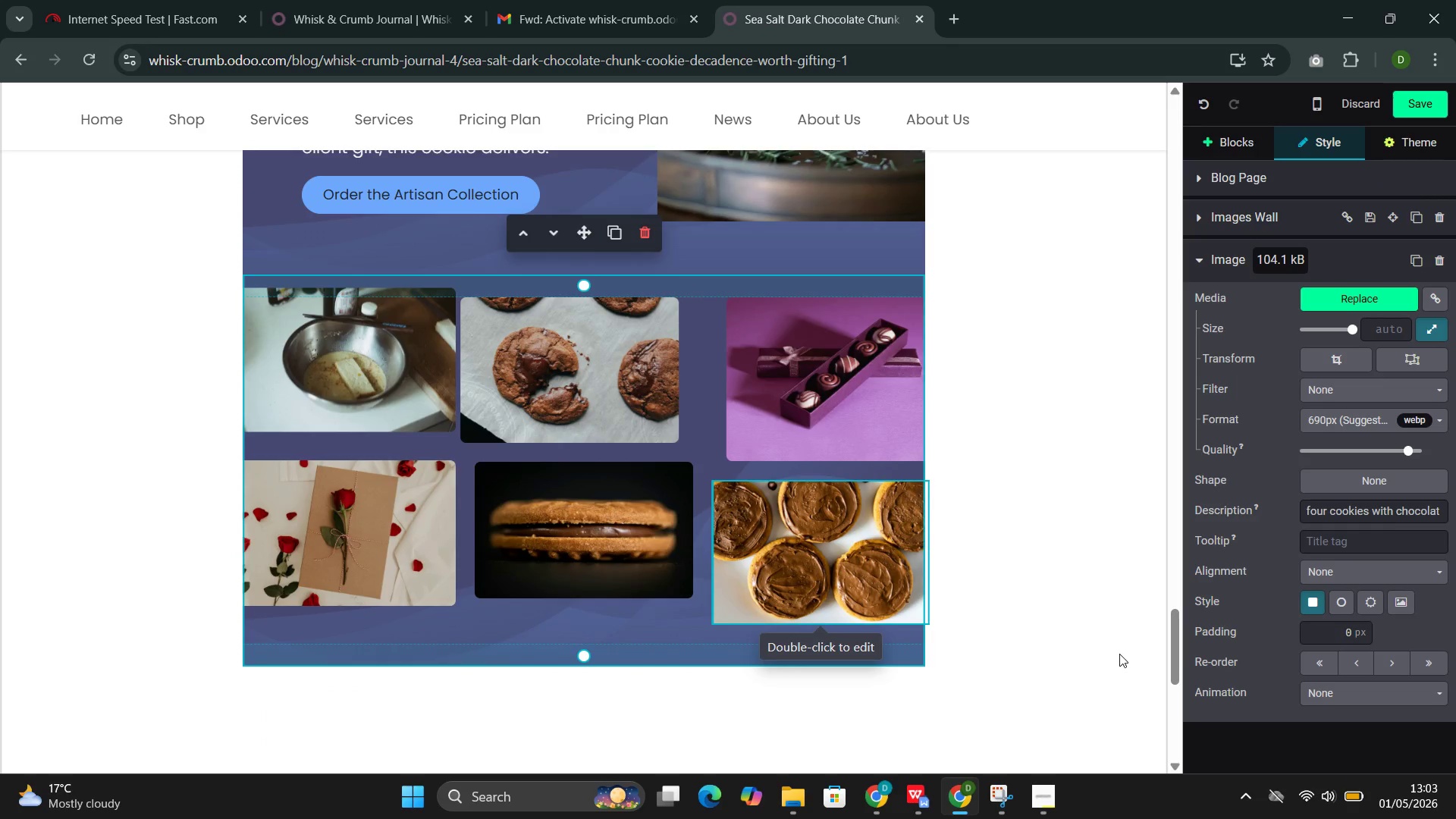 
scroll: coordinate [1357, 651], scroll_direction: down, amount: 1.0
 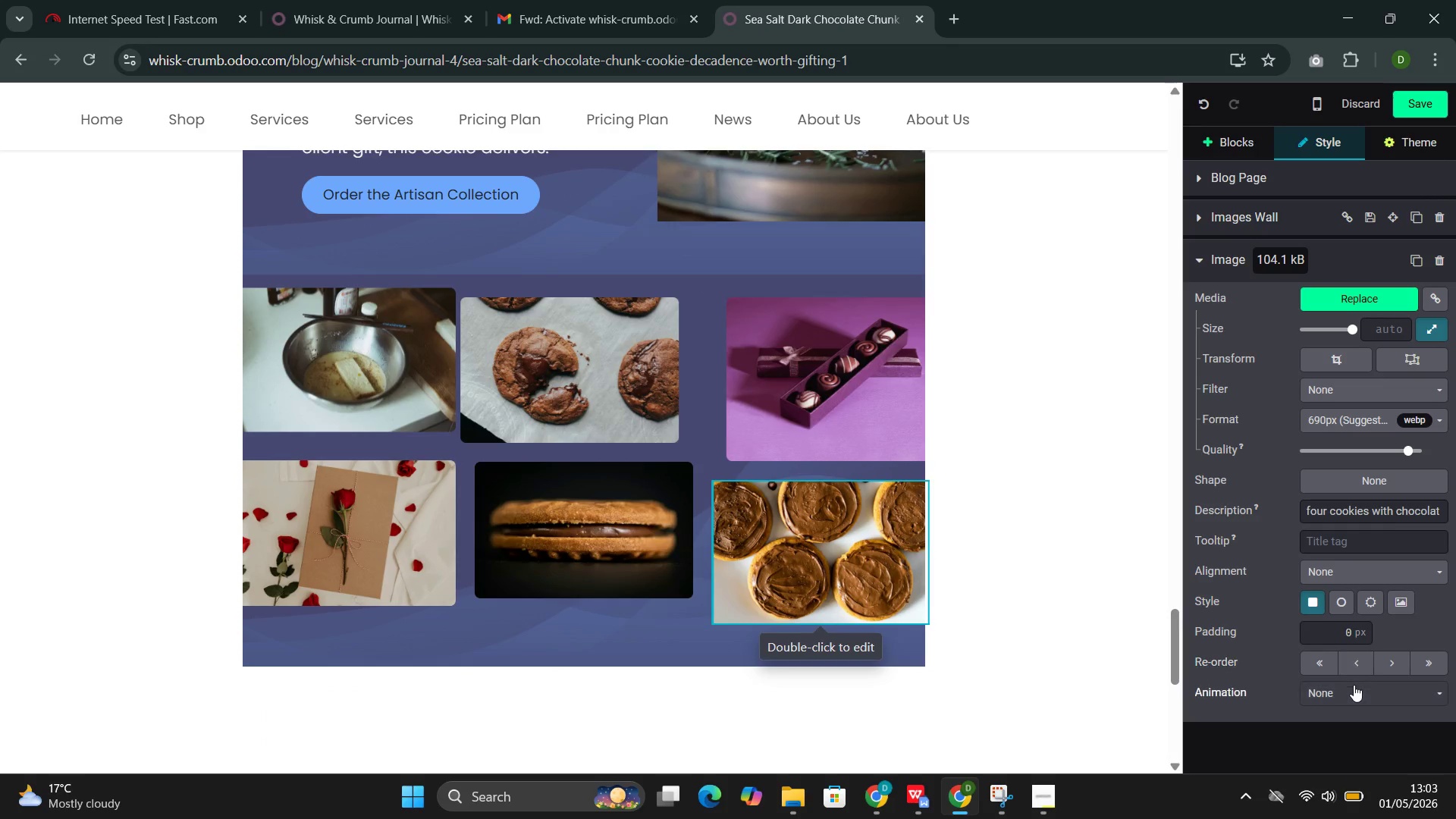 
left_click([1363, 692])
 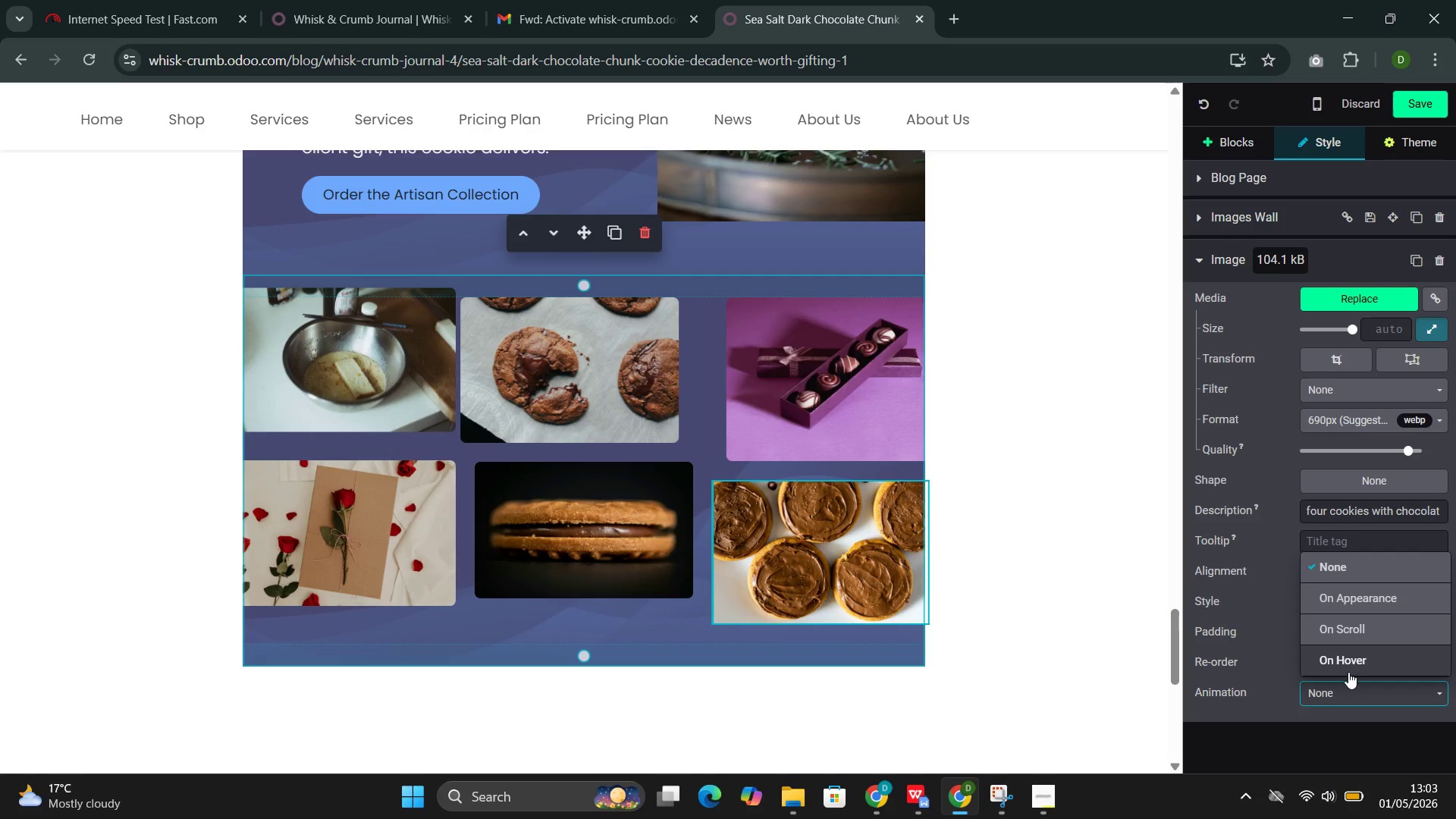 
mouse_move([1348, 657])
 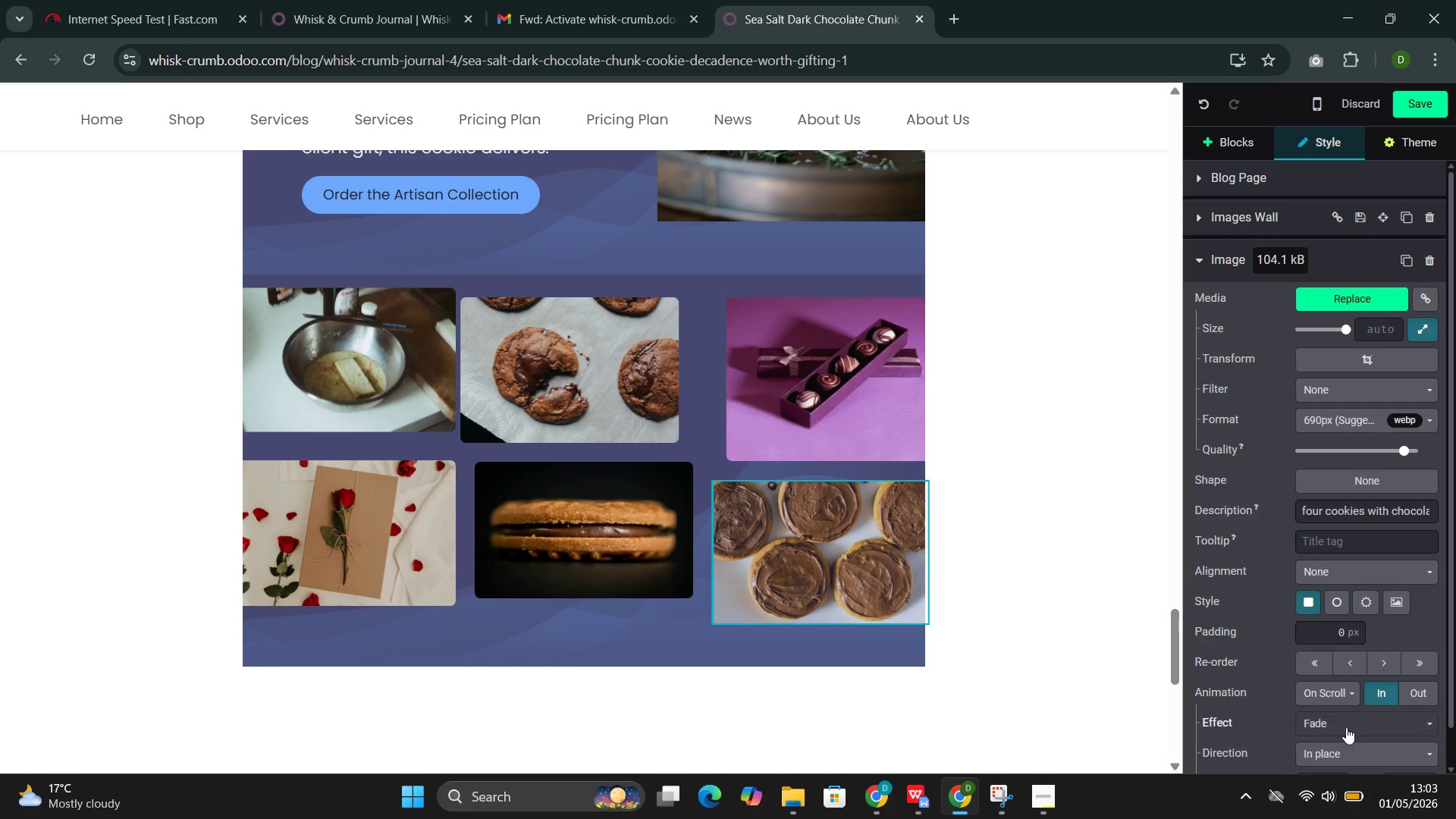 
scroll: coordinate [1345, 727], scroll_direction: down, amount: 2.0
 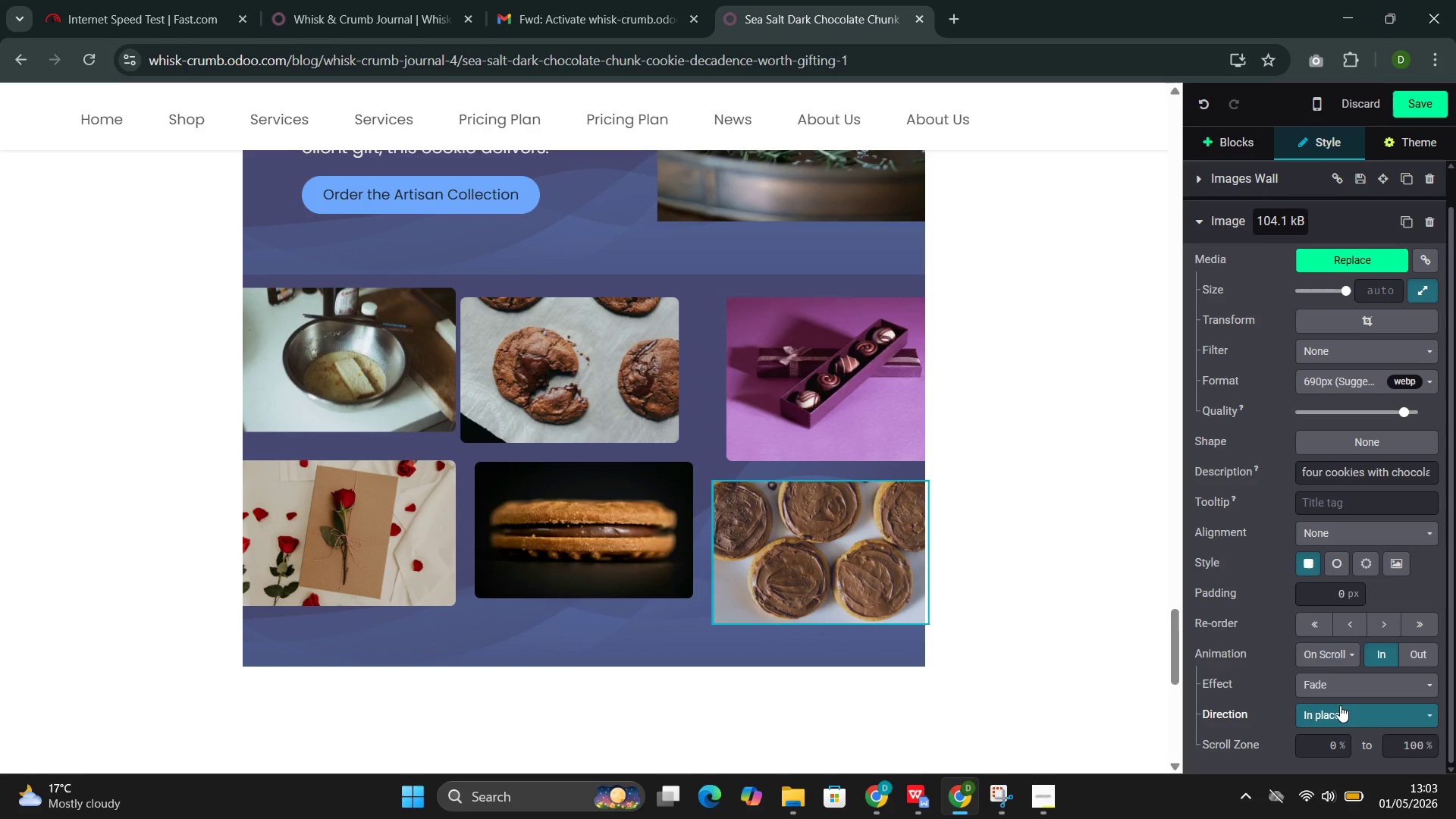 
left_click([1340, 705])
 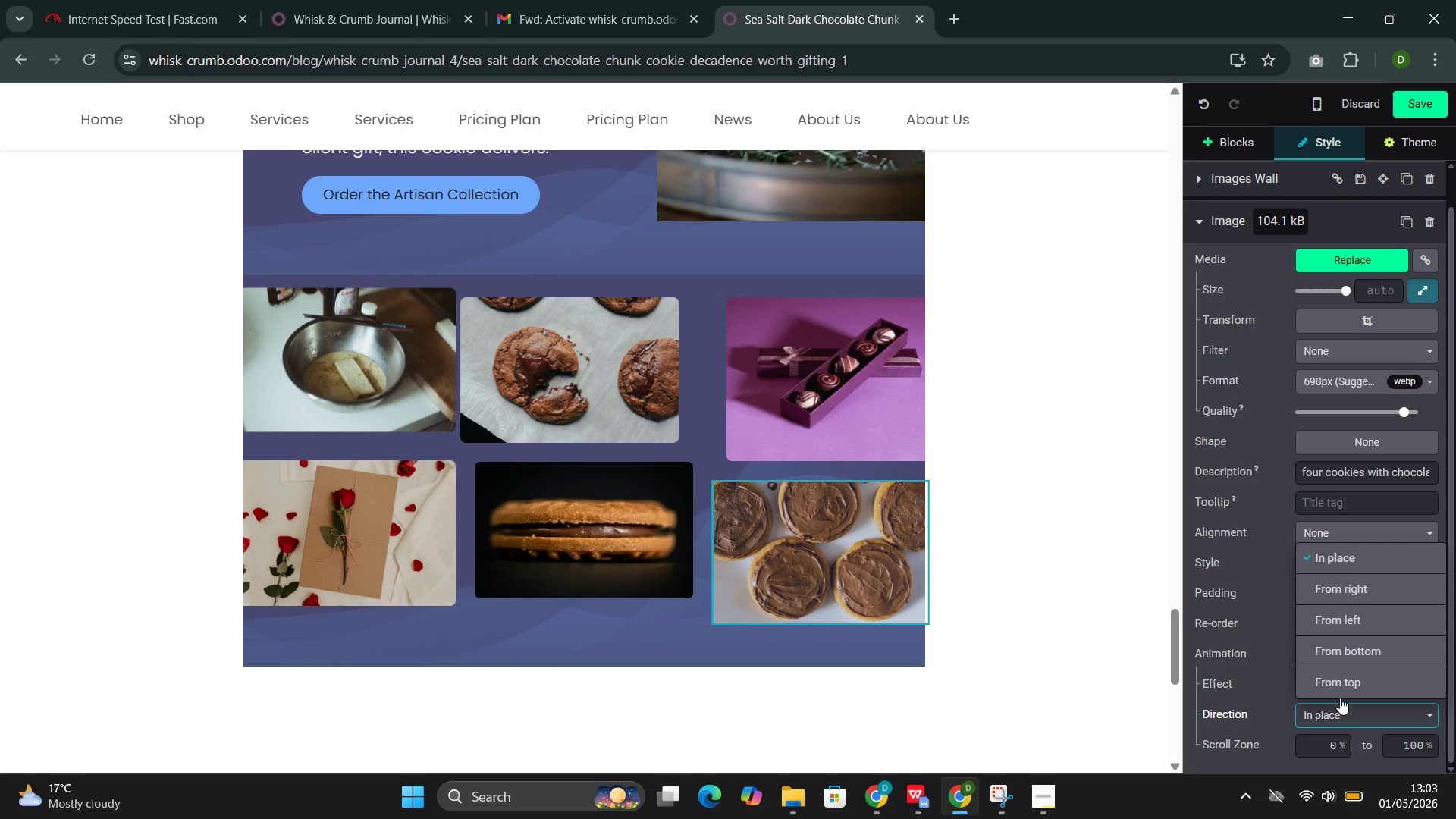 
scroll: coordinate [1340, 701], scroll_direction: down, amount: 1.0
 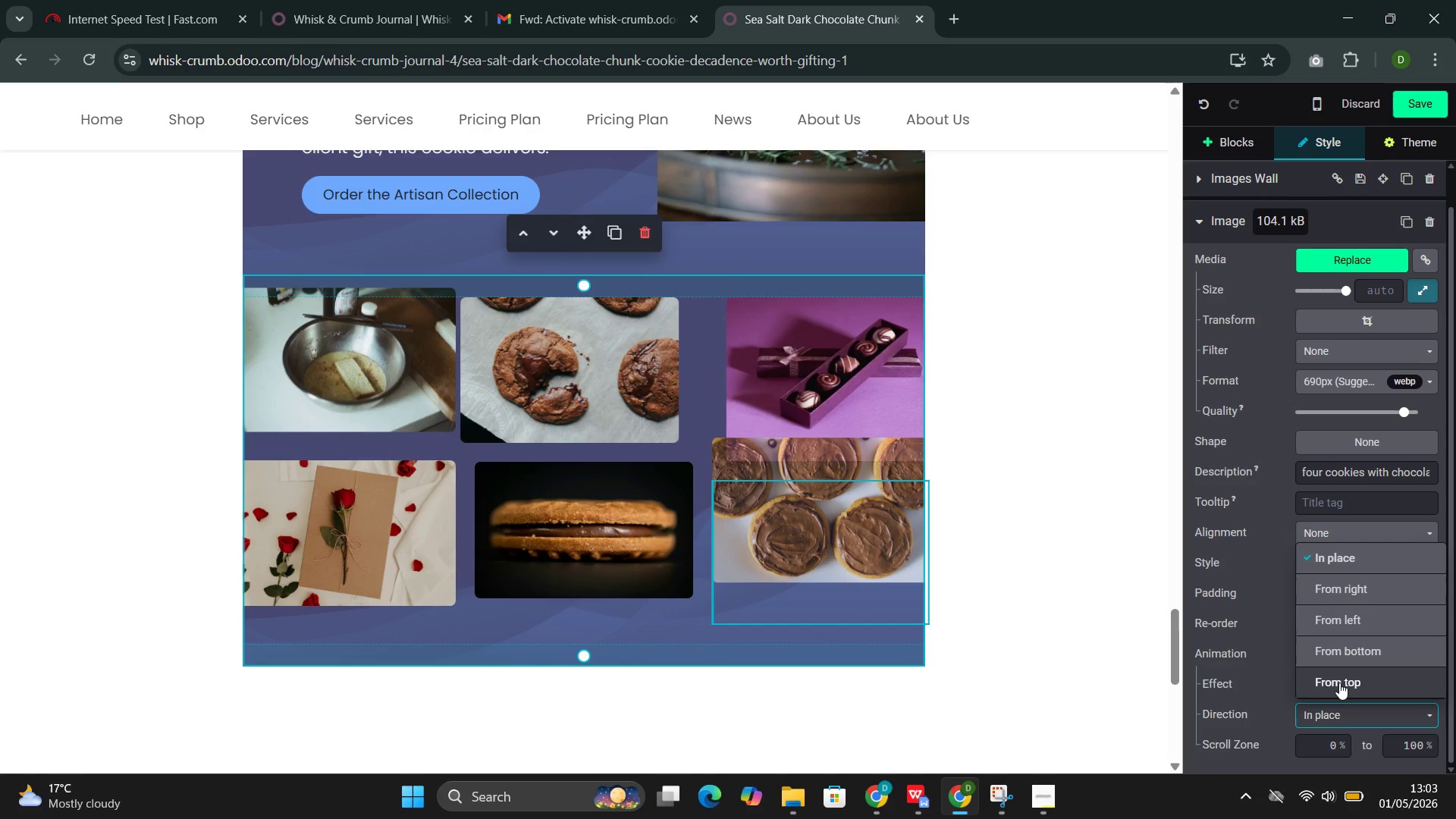 
left_click([1339, 682])
 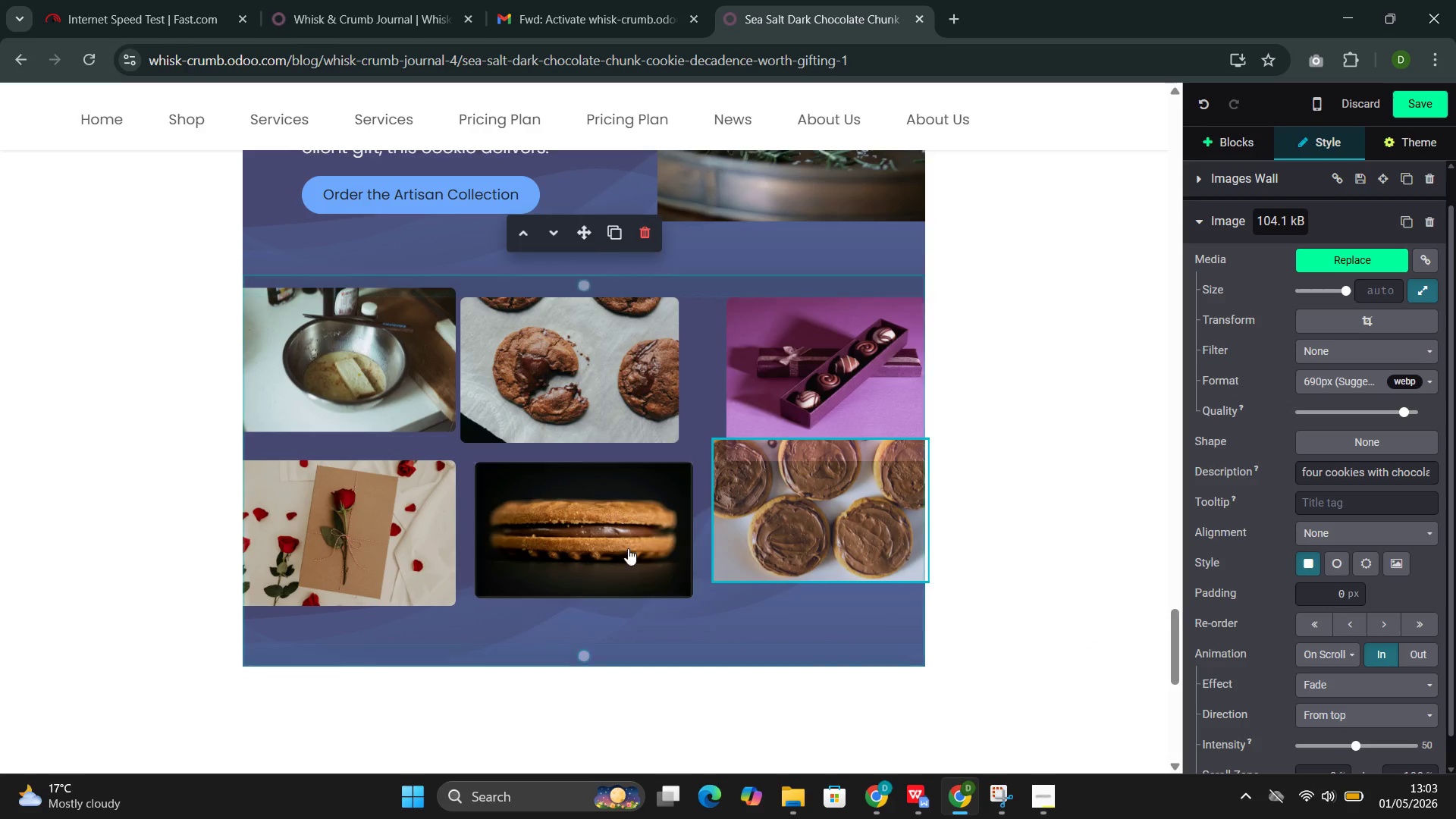 
left_click([626, 548])
 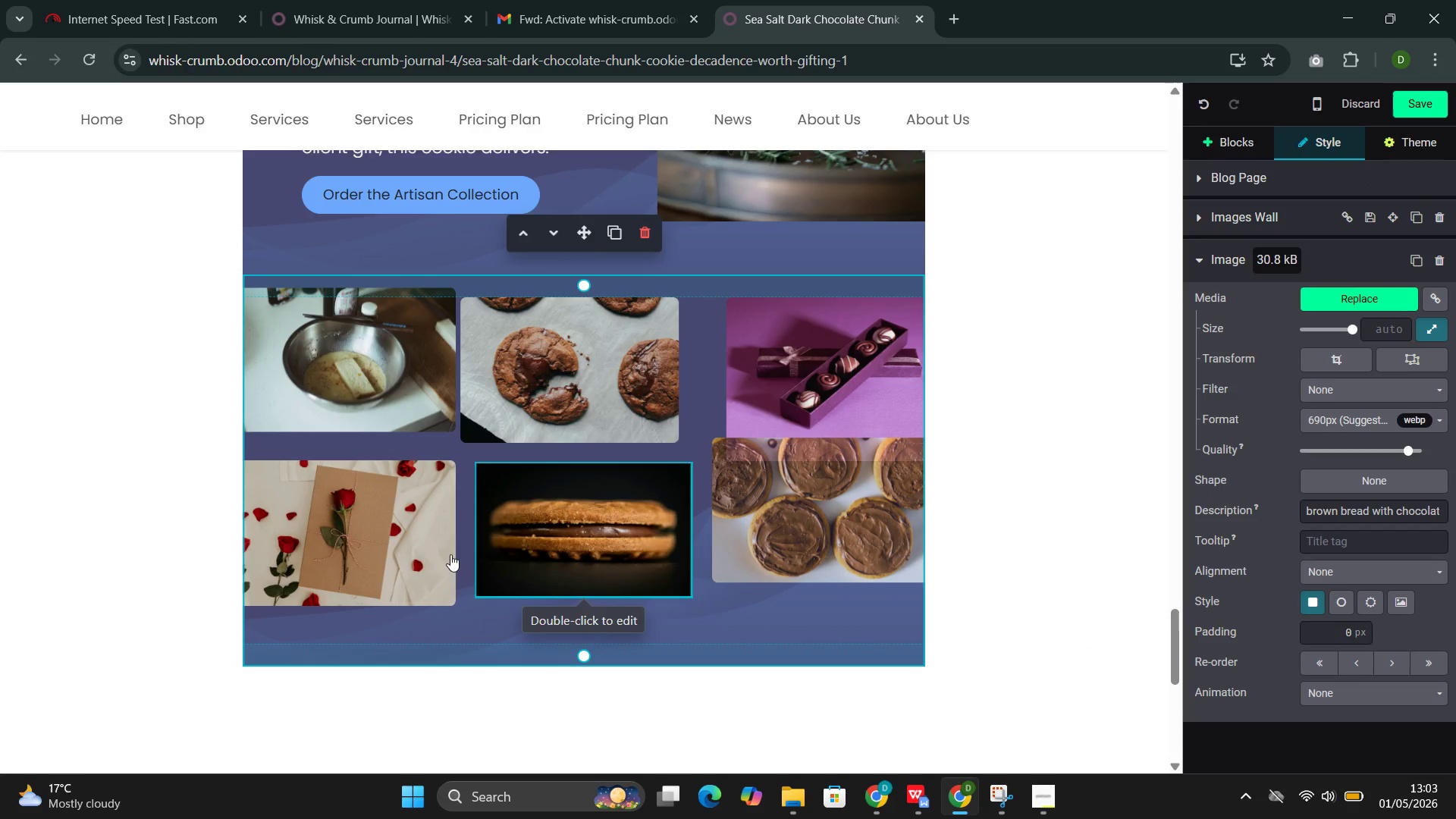 
left_click([422, 554])
 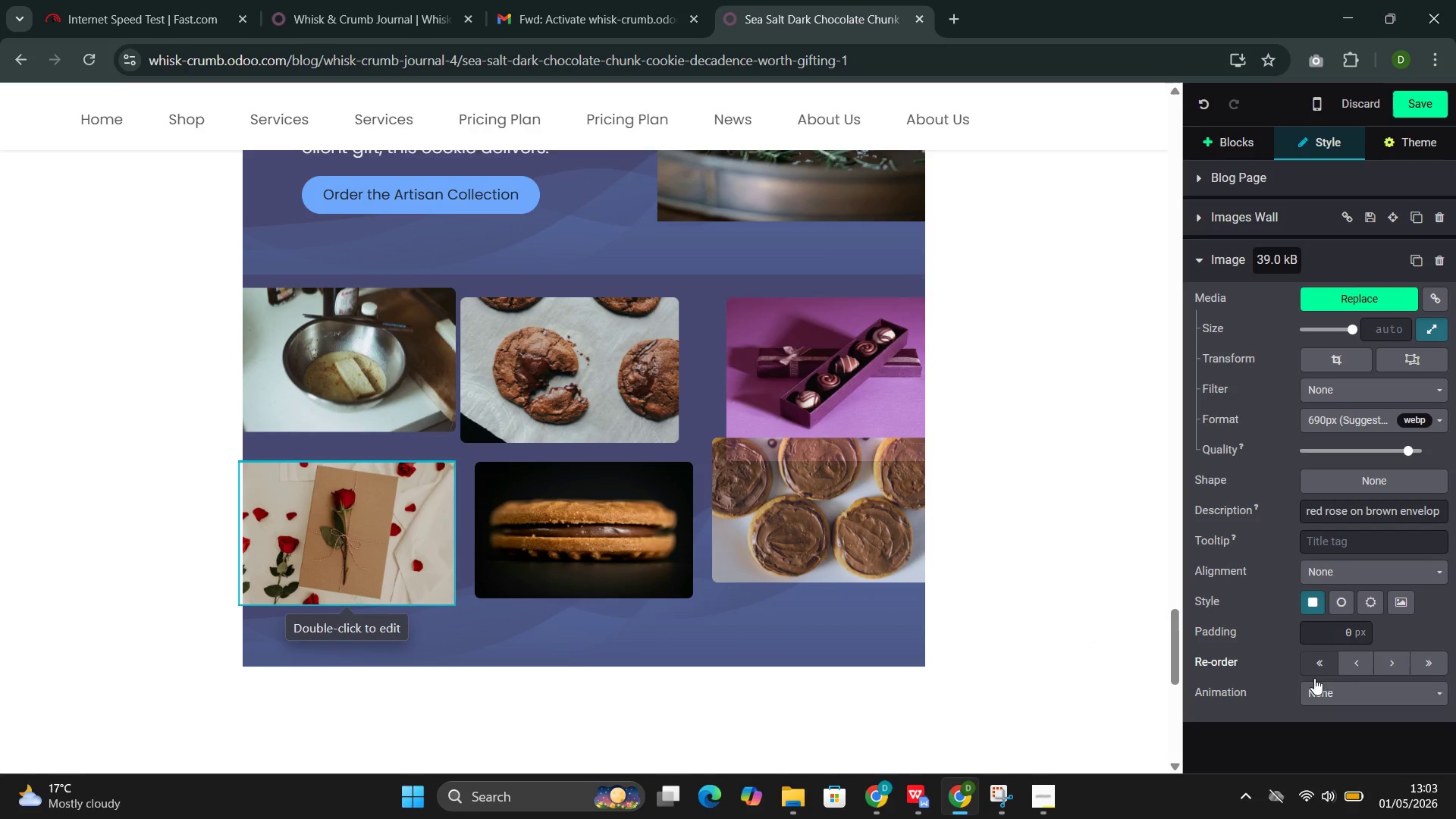 
left_click([1325, 693])
 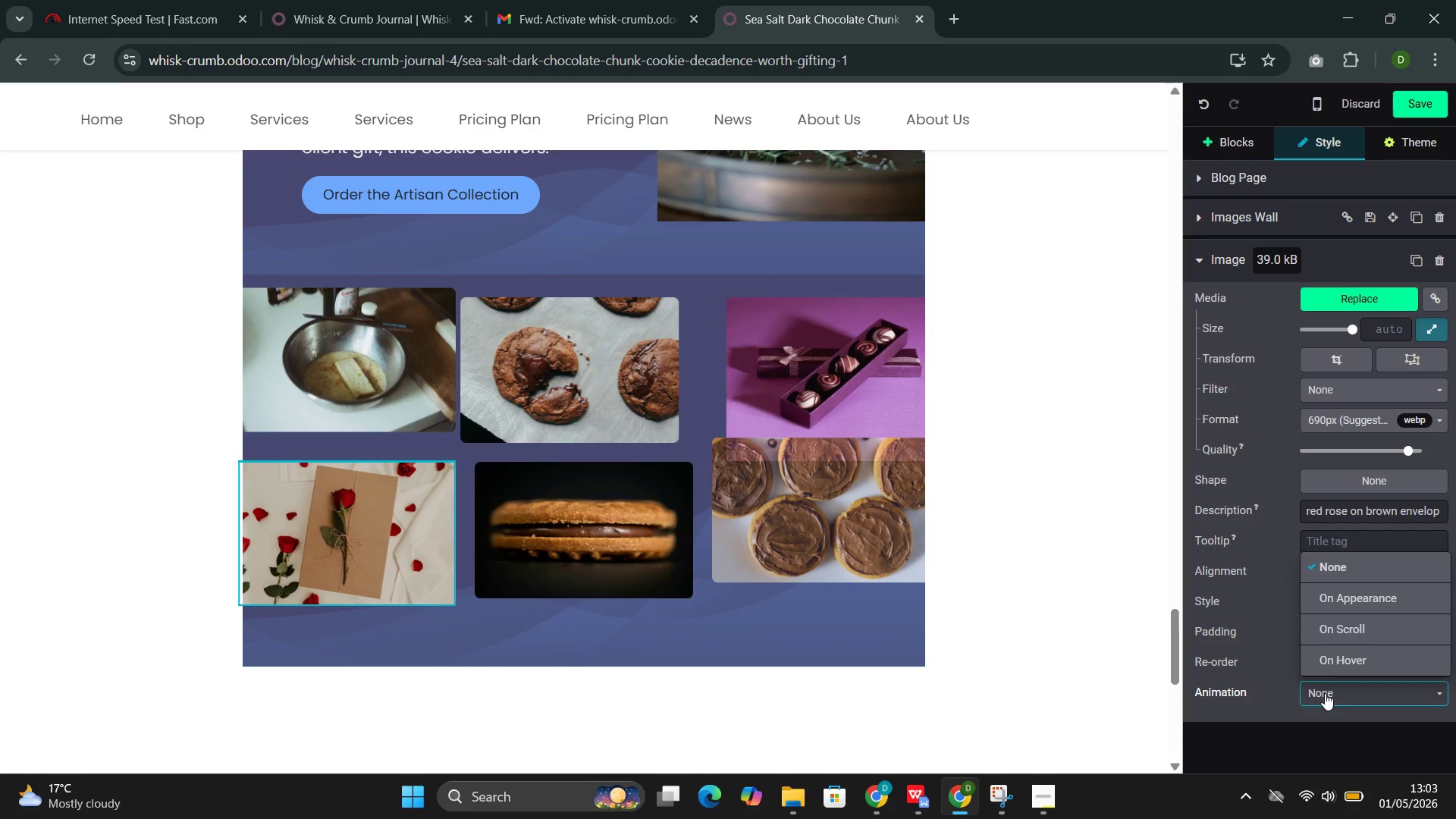 
scroll: coordinate [1327, 693], scroll_direction: down, amount: 2.0
 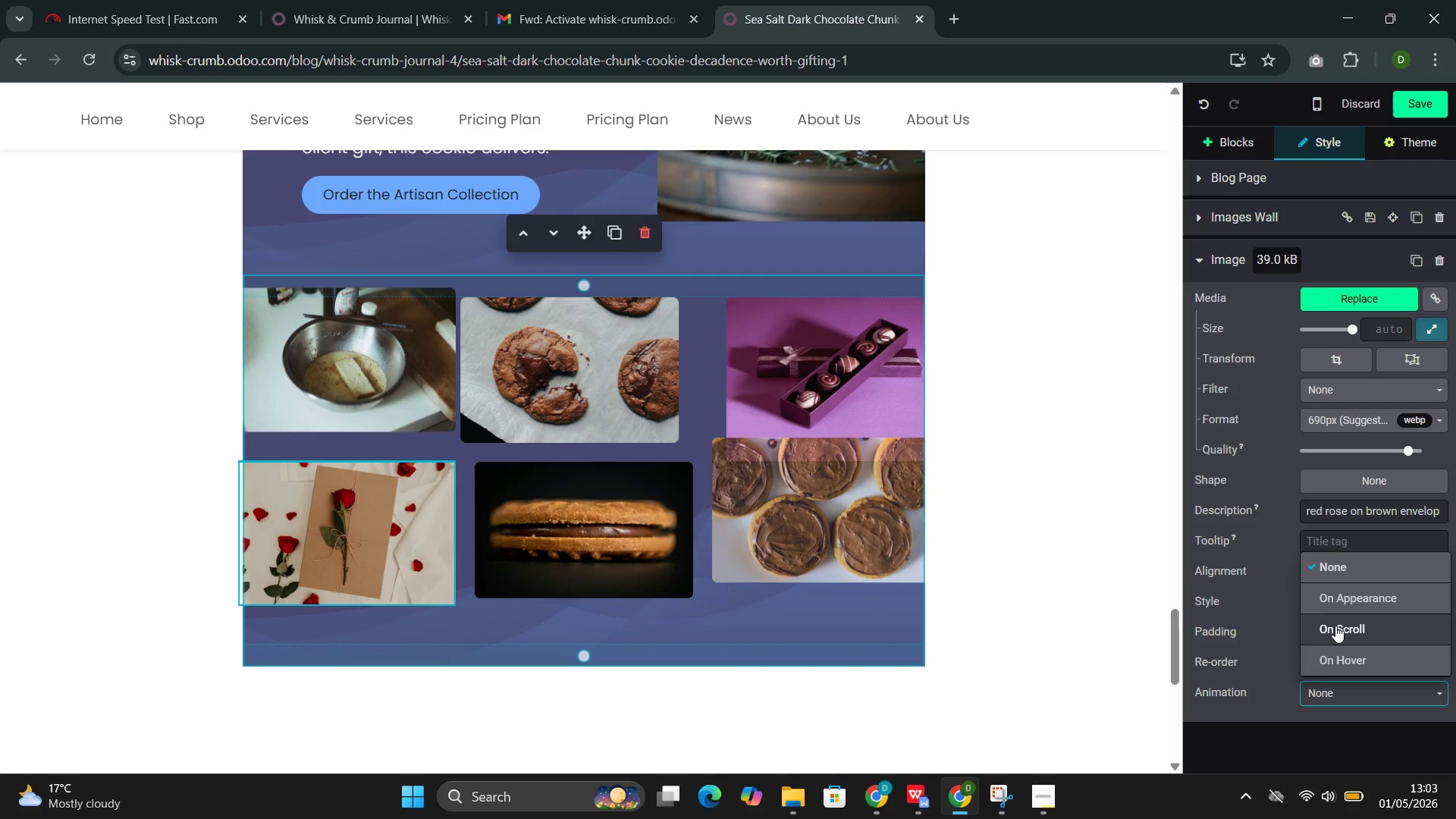 
left_click([1338, 626])
 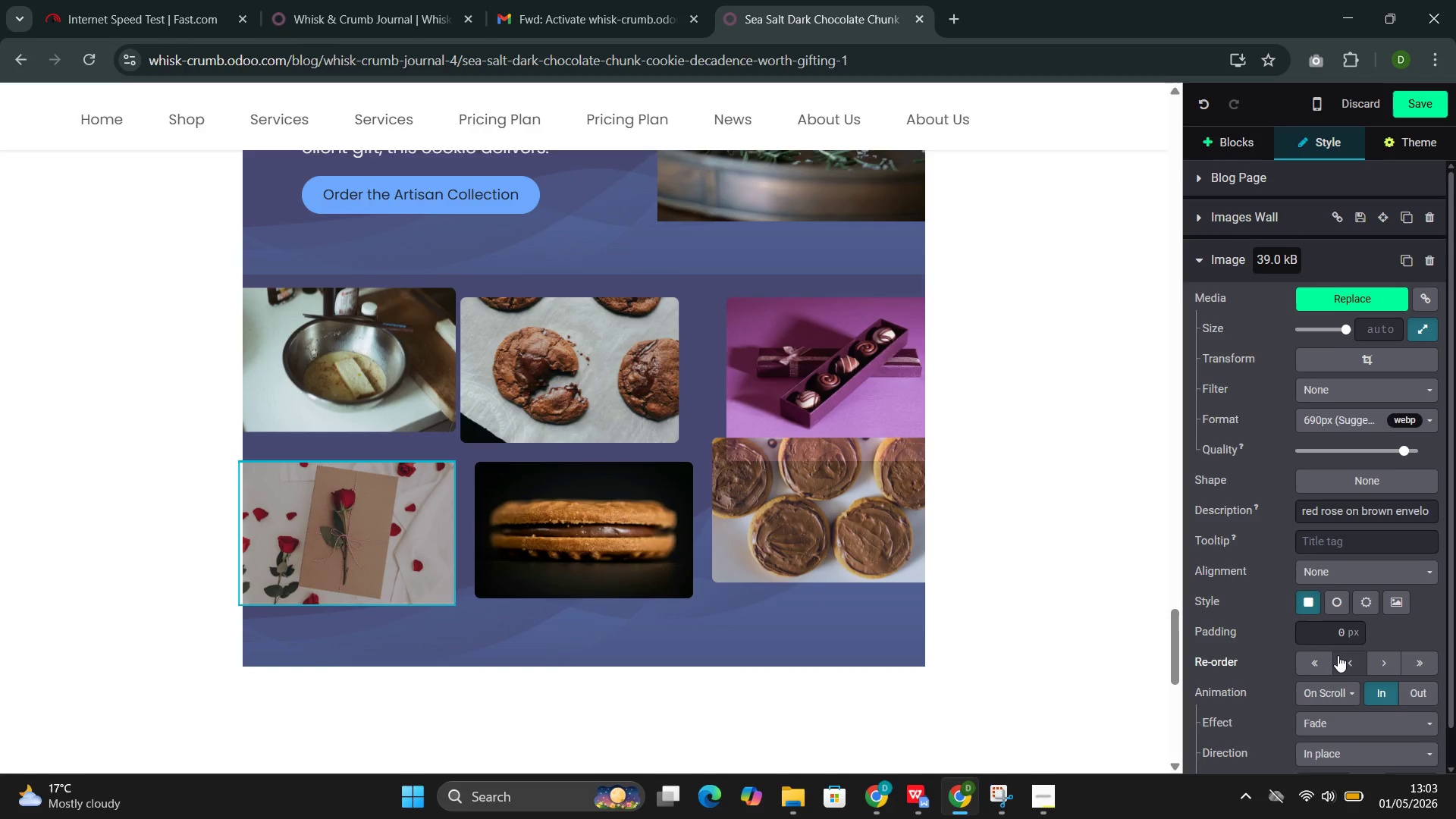 
scroll: coordinate [1346, 680], scroll_direction: down, amount: 5.0
 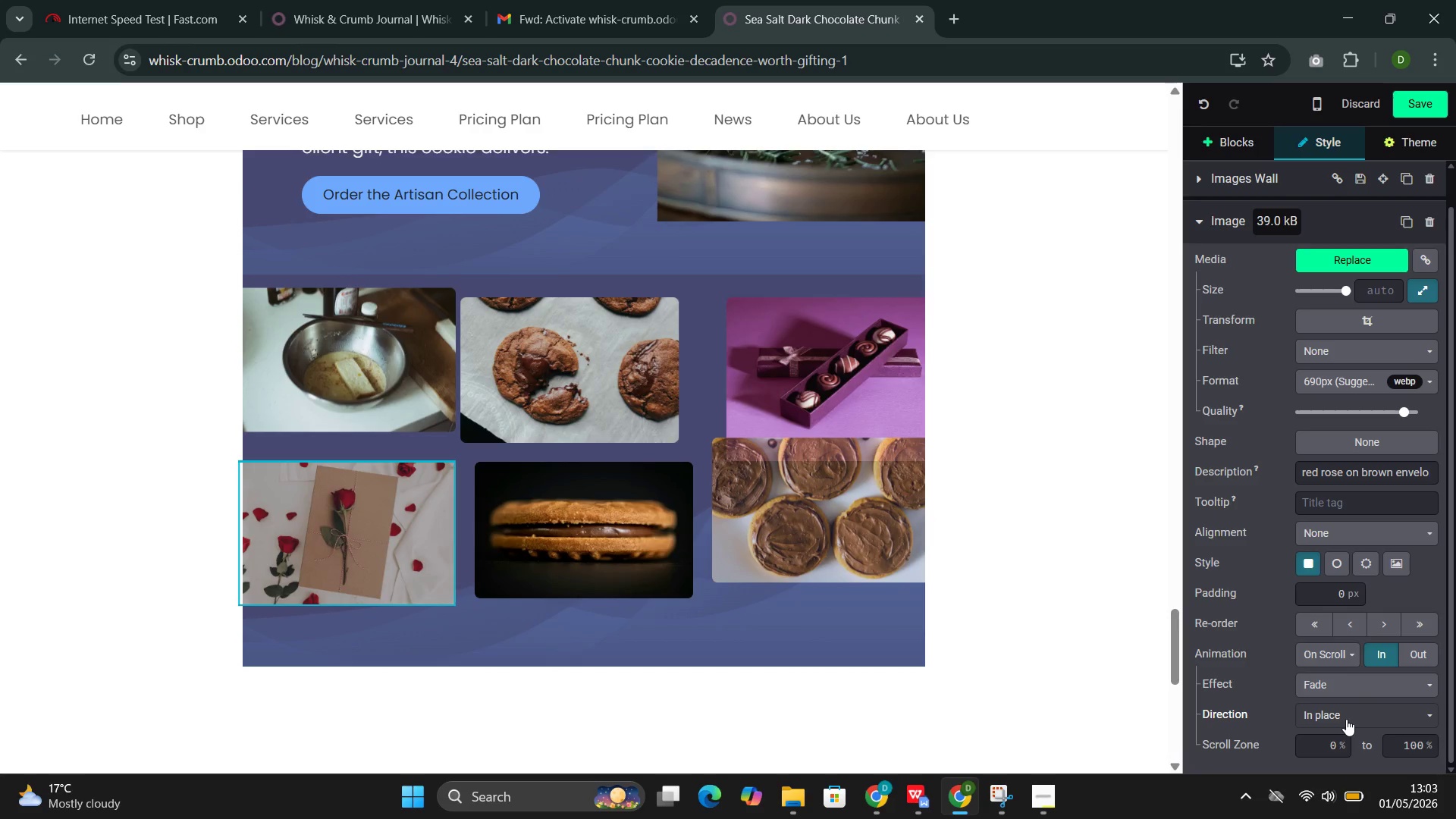 
left_click([1346, 719])
 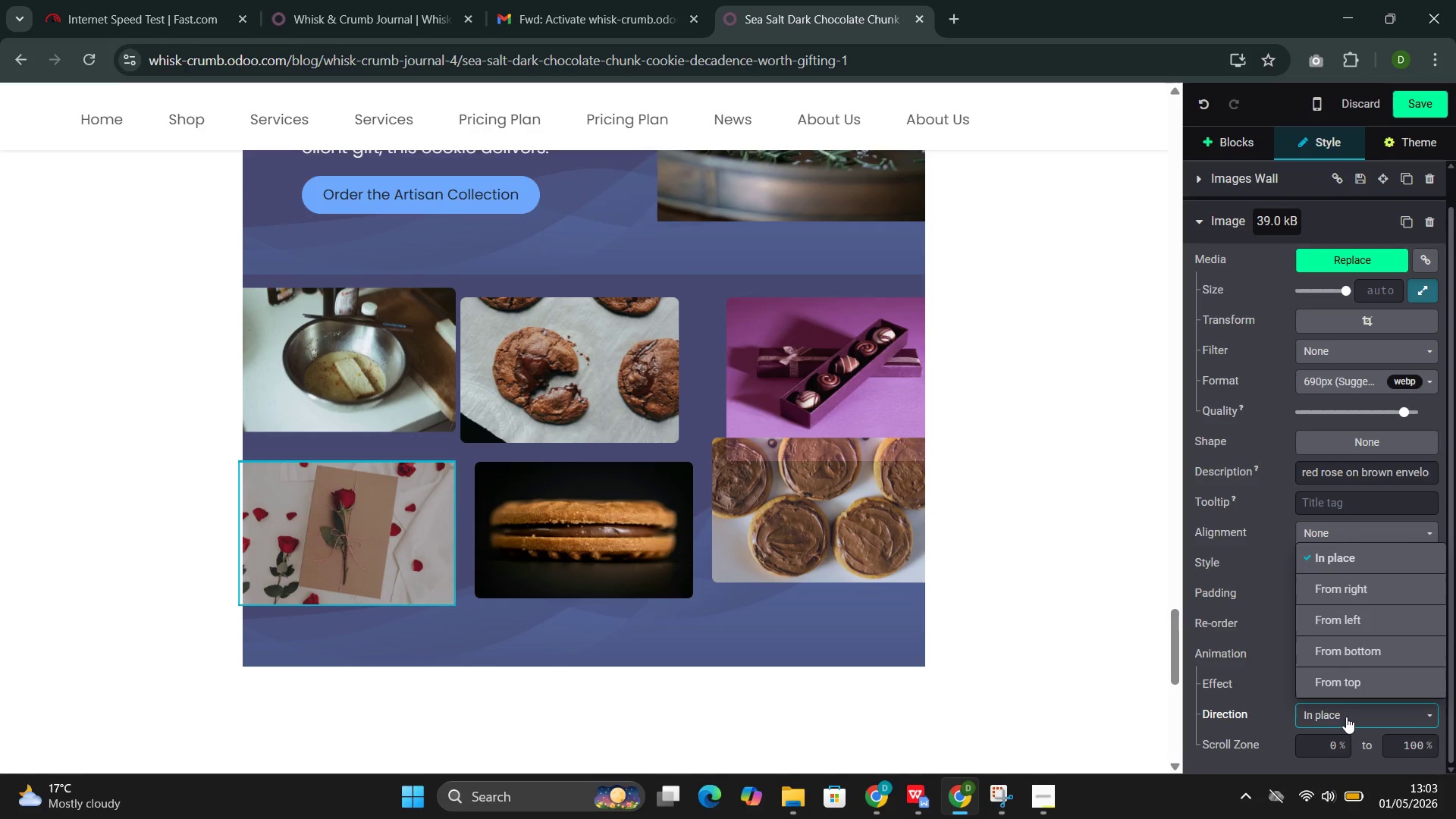 
left_click([1347, 652])
 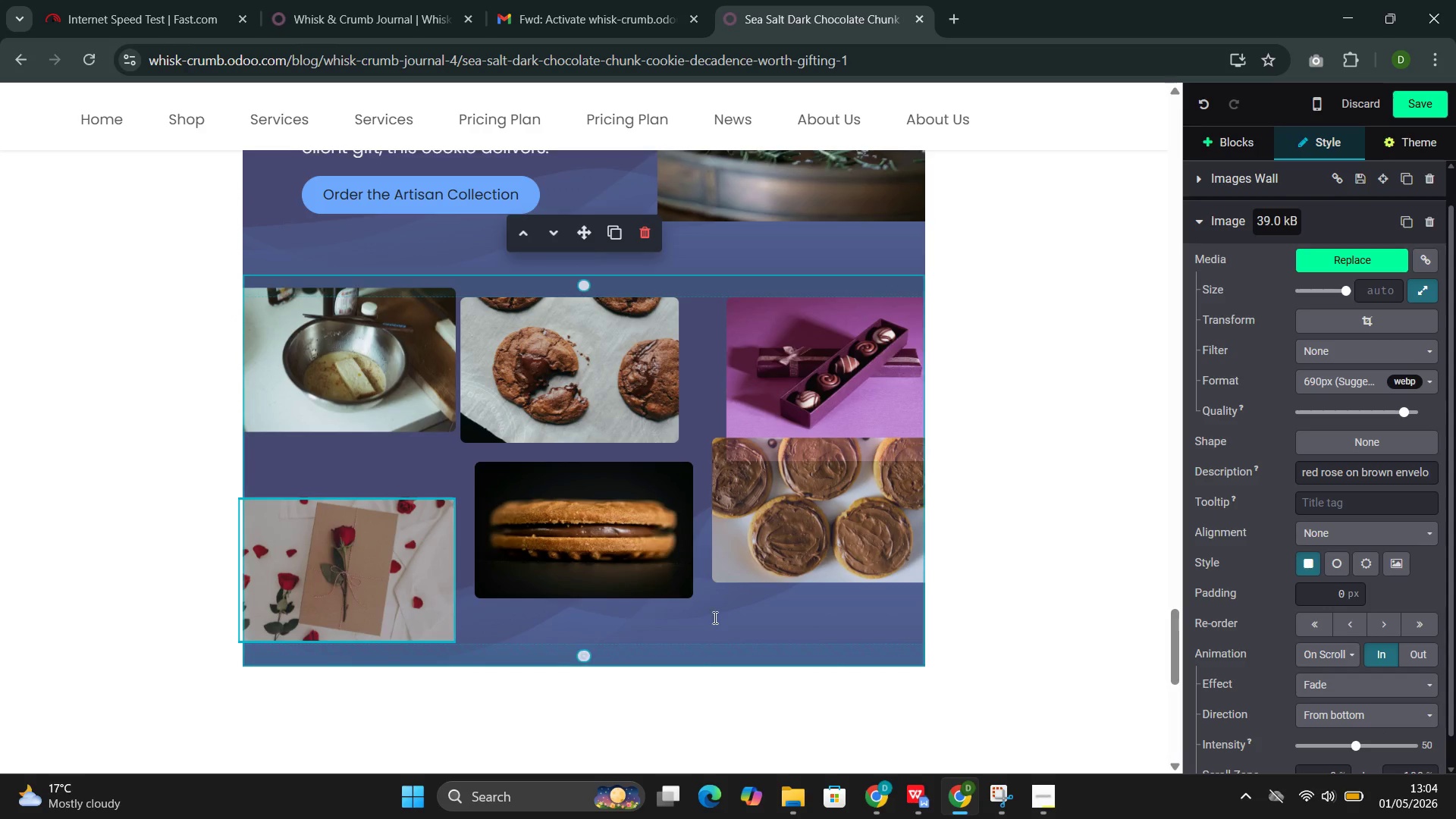 
scroll: coordinate [1346, 714], scroll_direction: down, amount: 3.0
 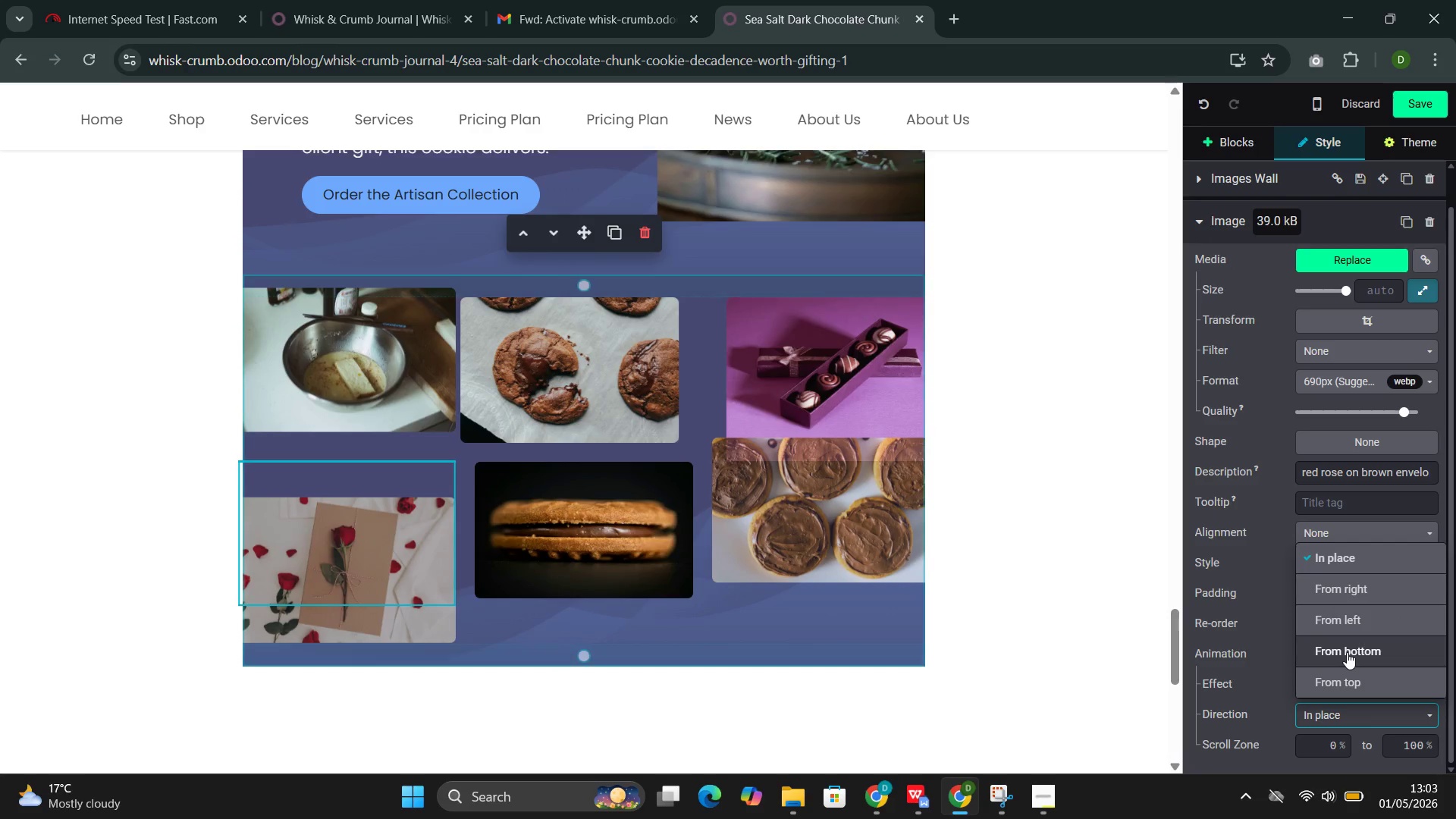 
left_click([623, 562])
 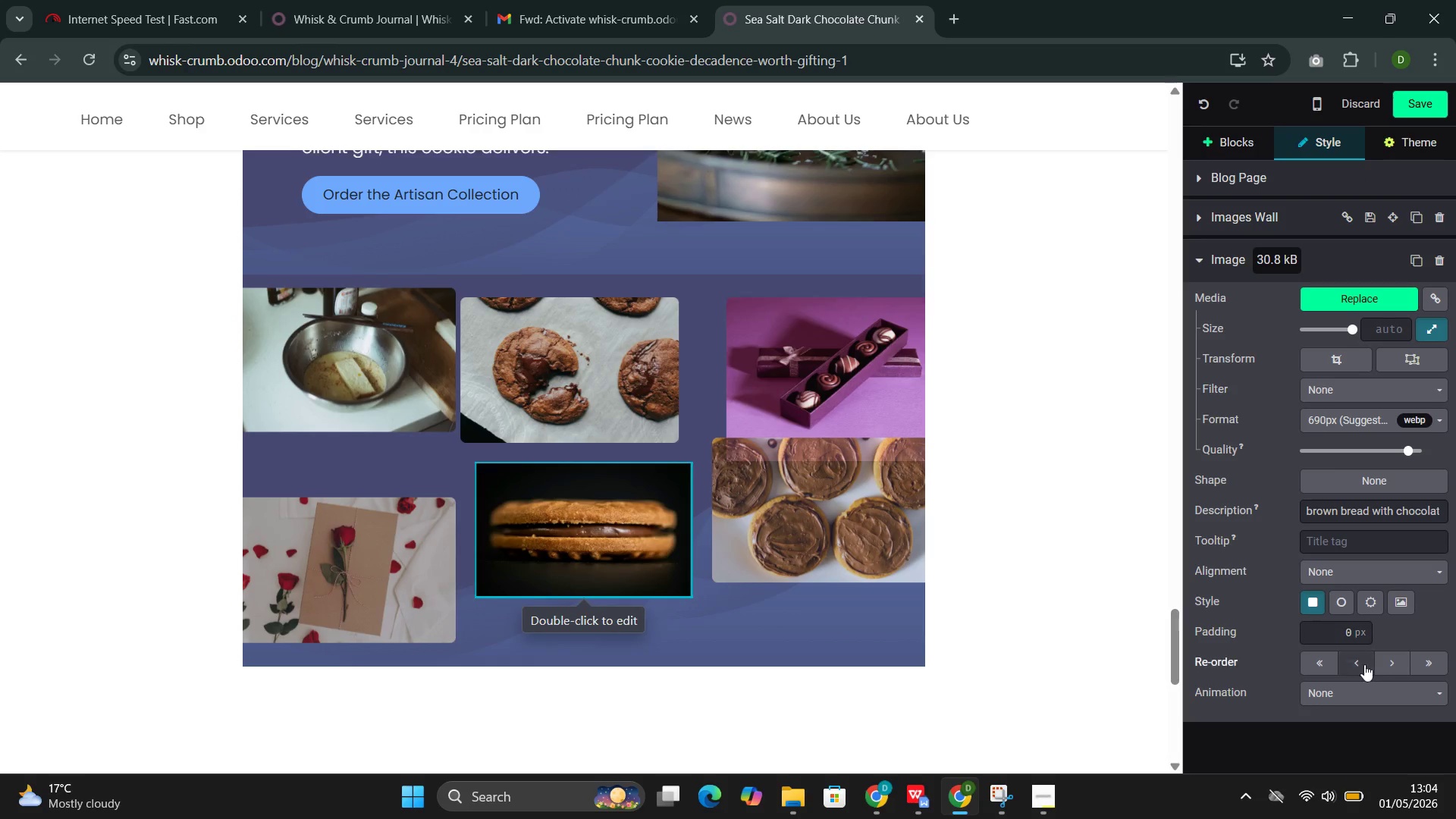 
left_click([1354, 695])
 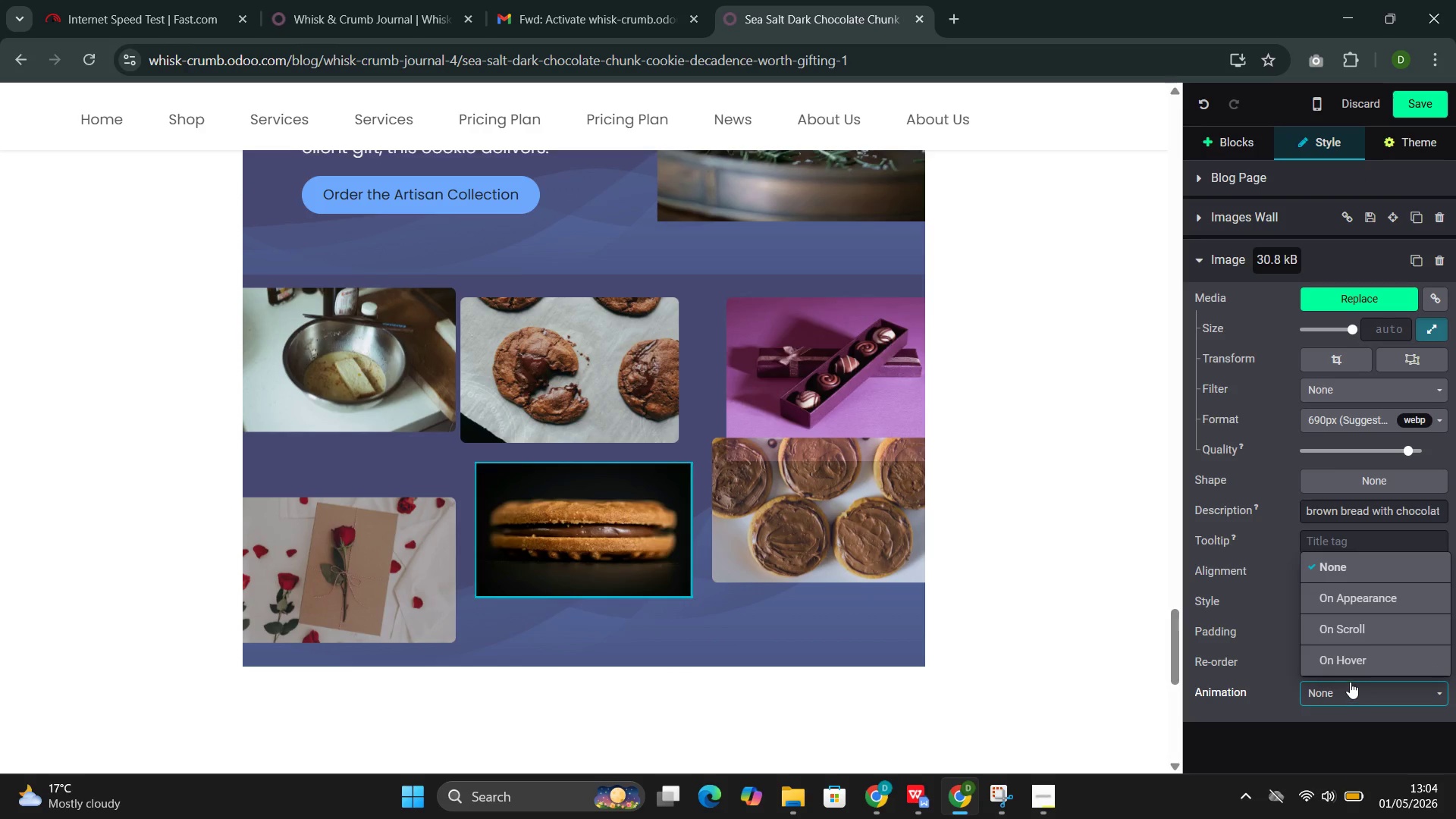 
scroll: coordinate [1350, 682], scroll_direction: down, amount: 3.0
 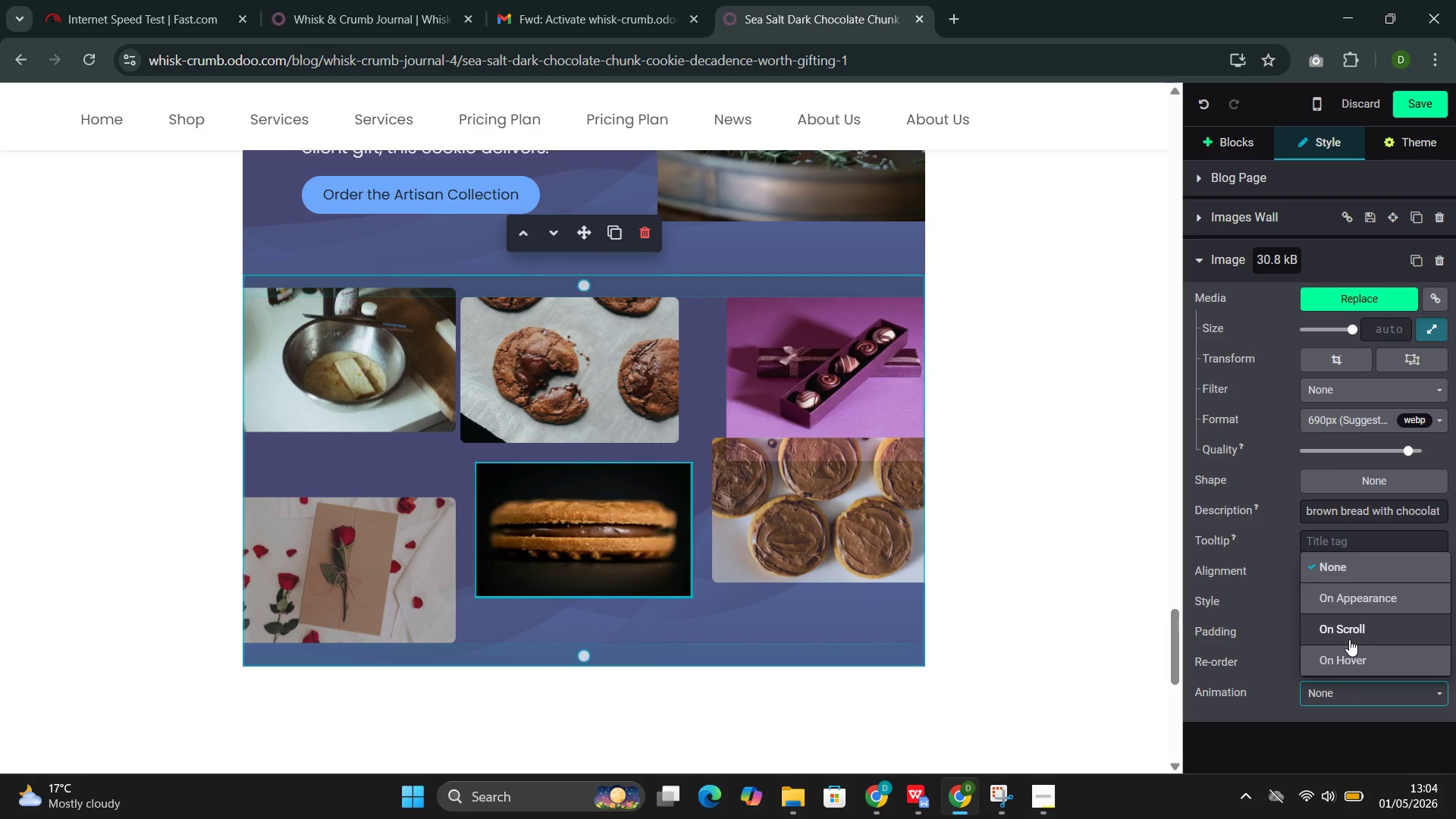 
left_click([1349, 638])
 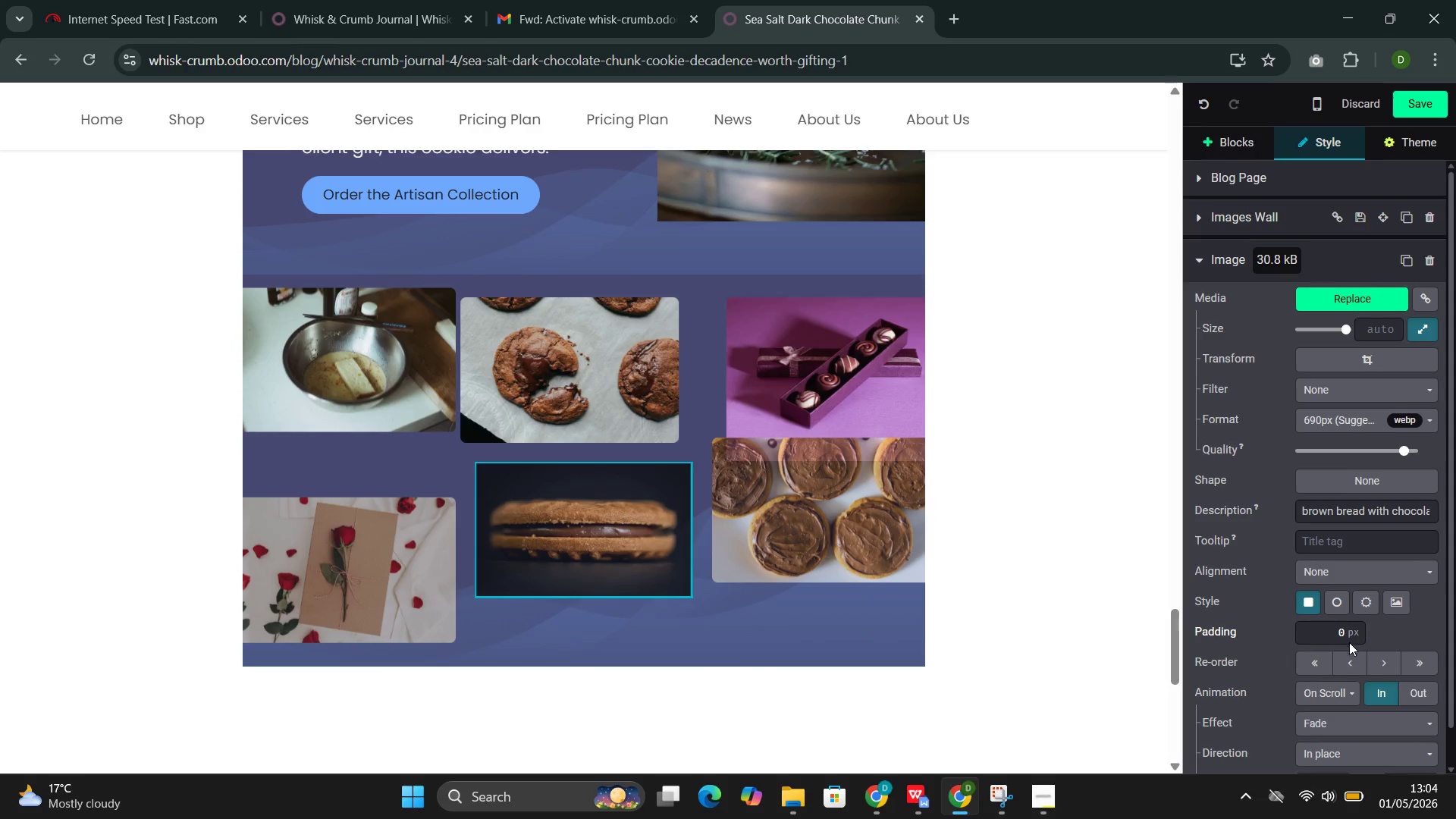 
scroll: coordinate [1349, 646], scroll_direction: down, amount: 5.0
 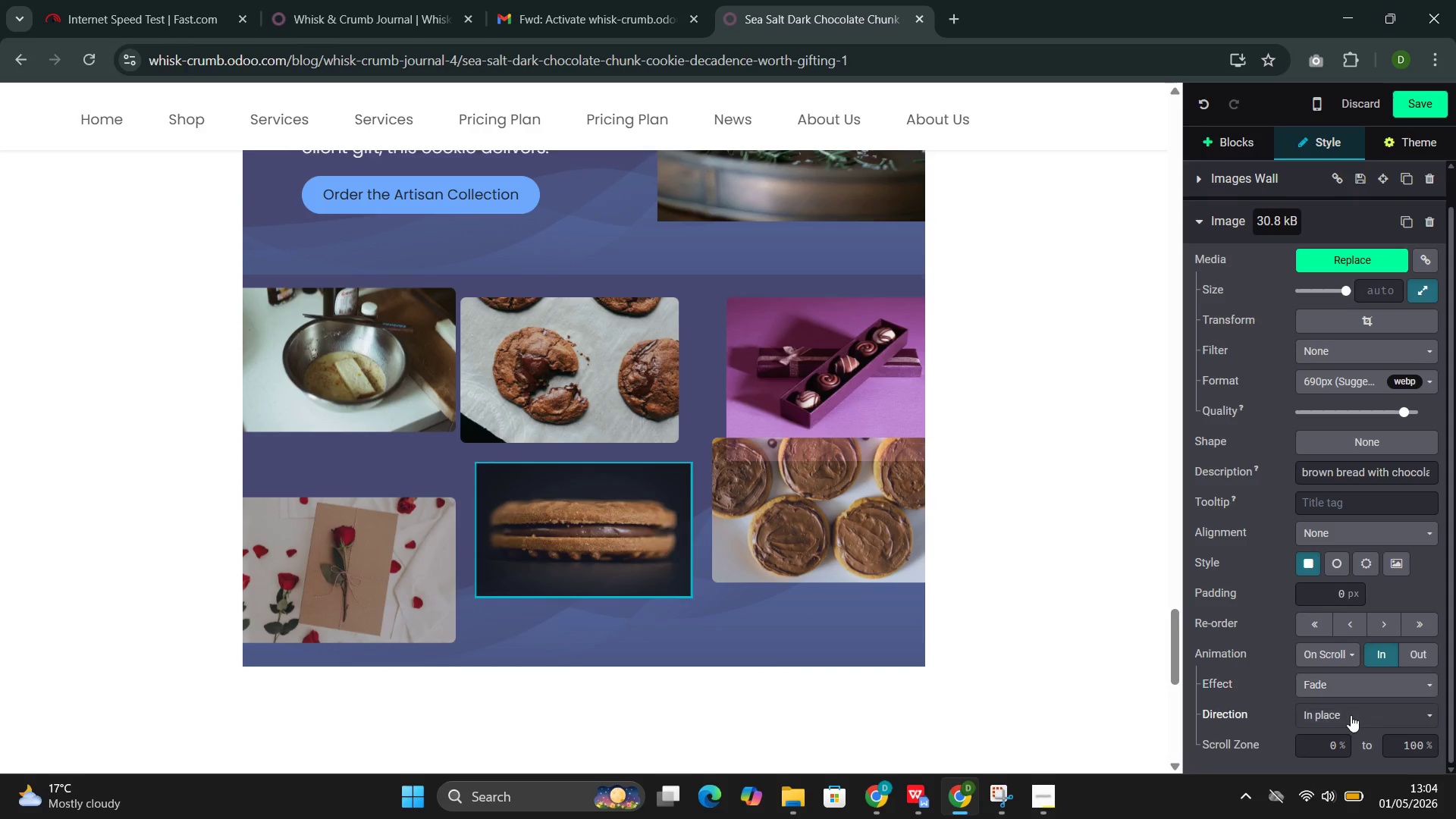 
left_click([1351, 715])
 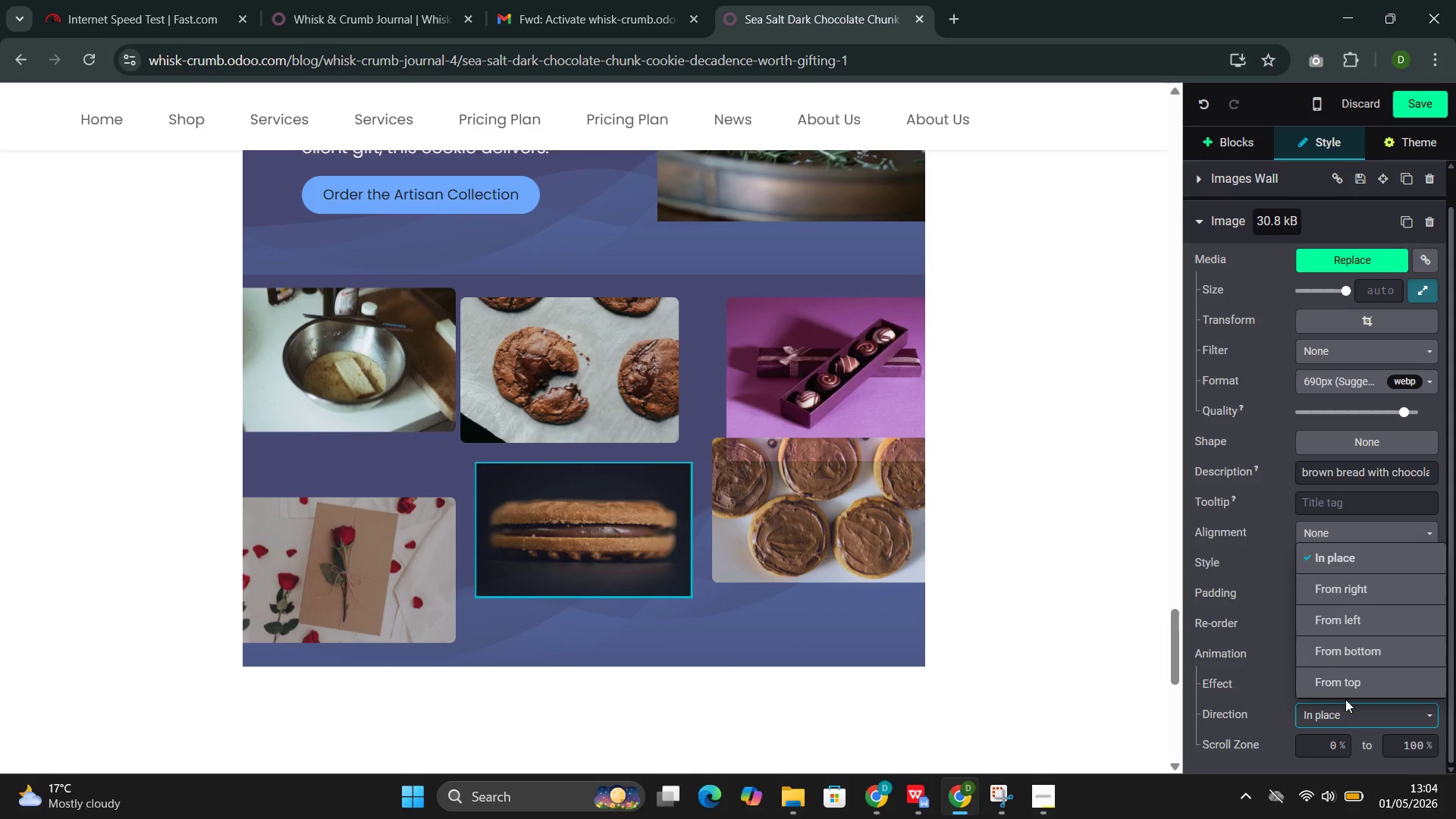 
scroll: coordinate [1343, 696], scroll_direction: down, amount: 3.0
 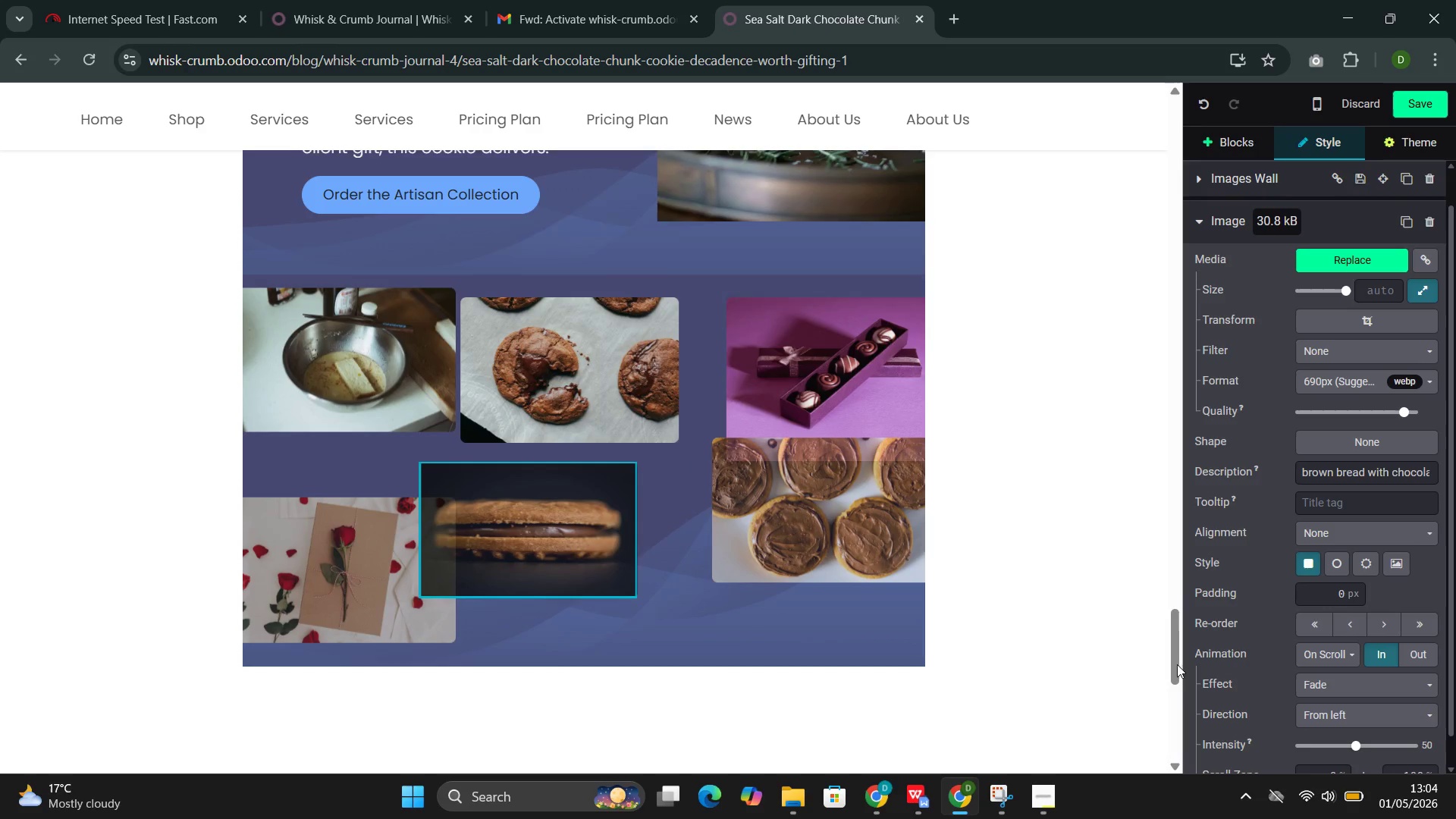 
scroll: coordinate [986, 585], scroll_direction: up, amount: 50.0
 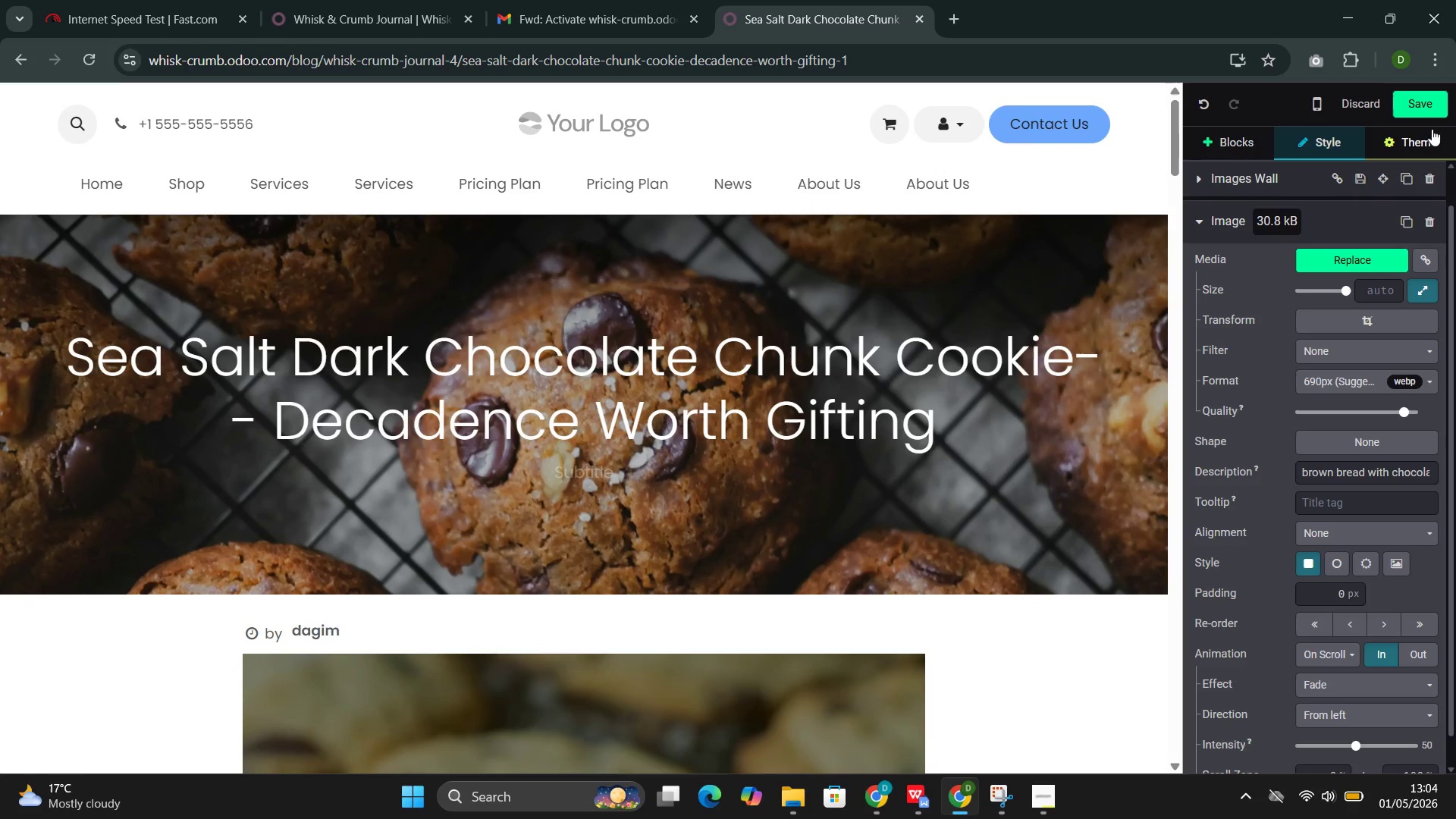 
left_click([1424, 111])
 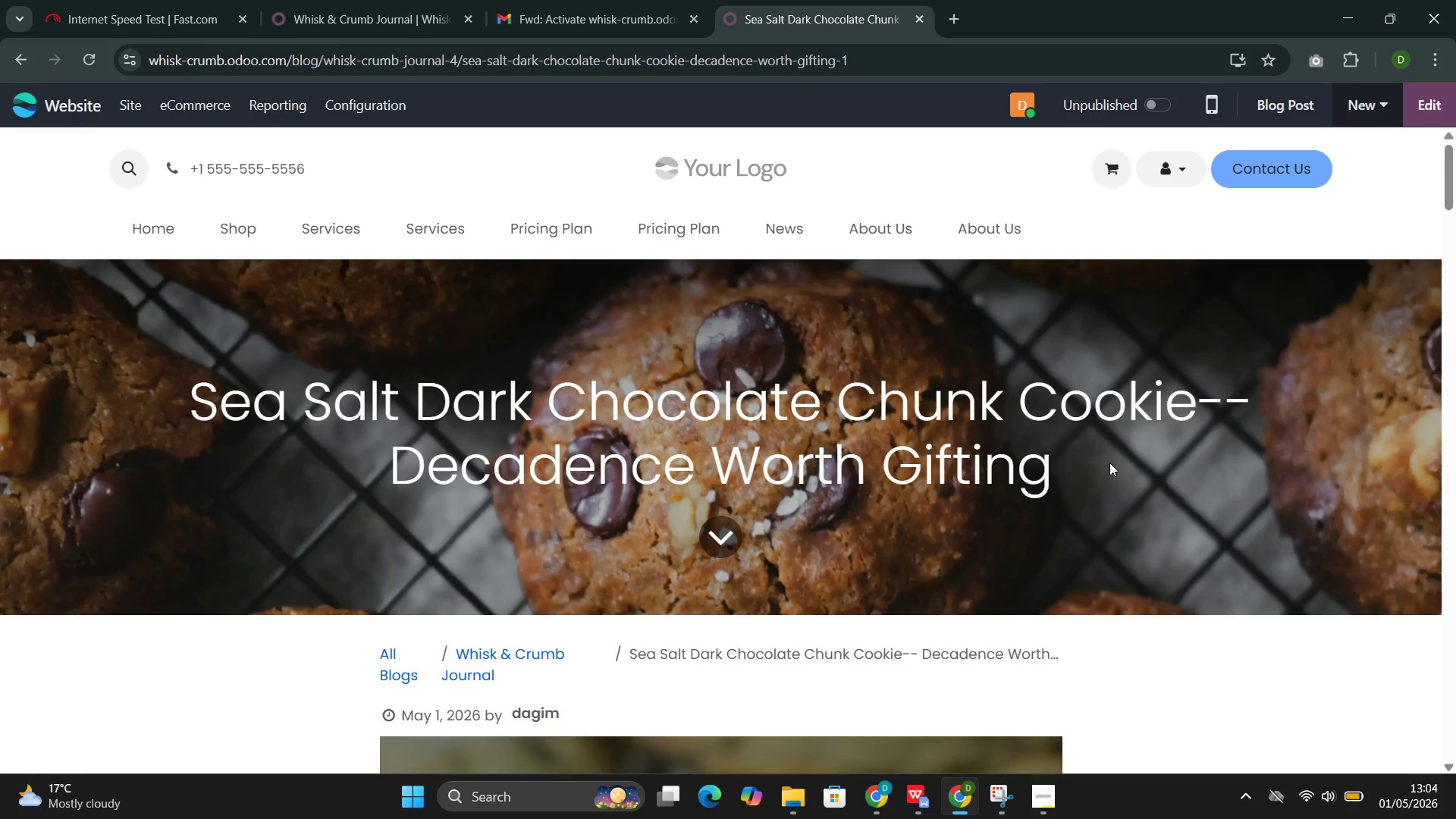 
wait(21.05)
 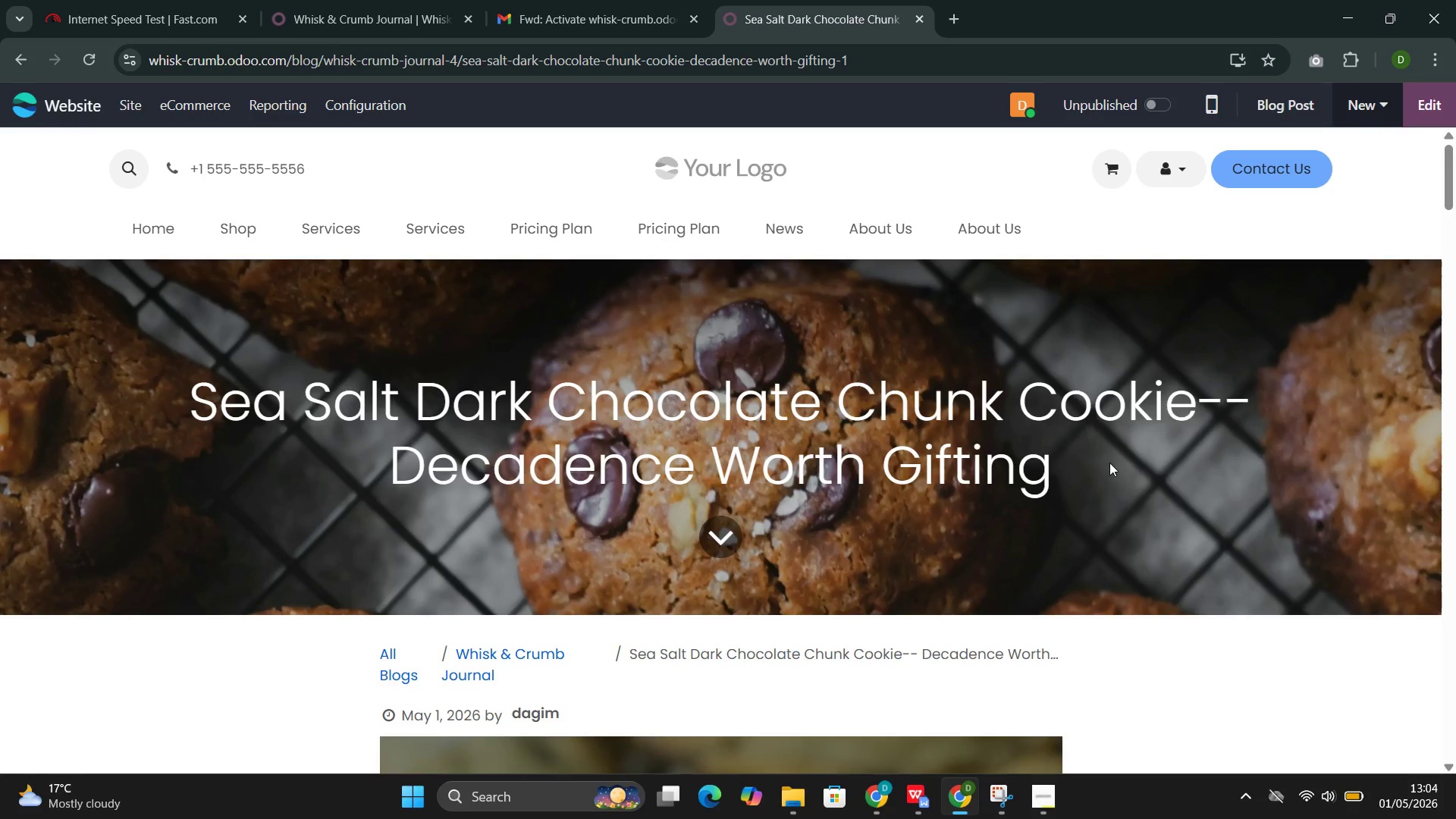 
scroll: coordinate [1112, 504], scroll_direction: down, amount: 2.0
 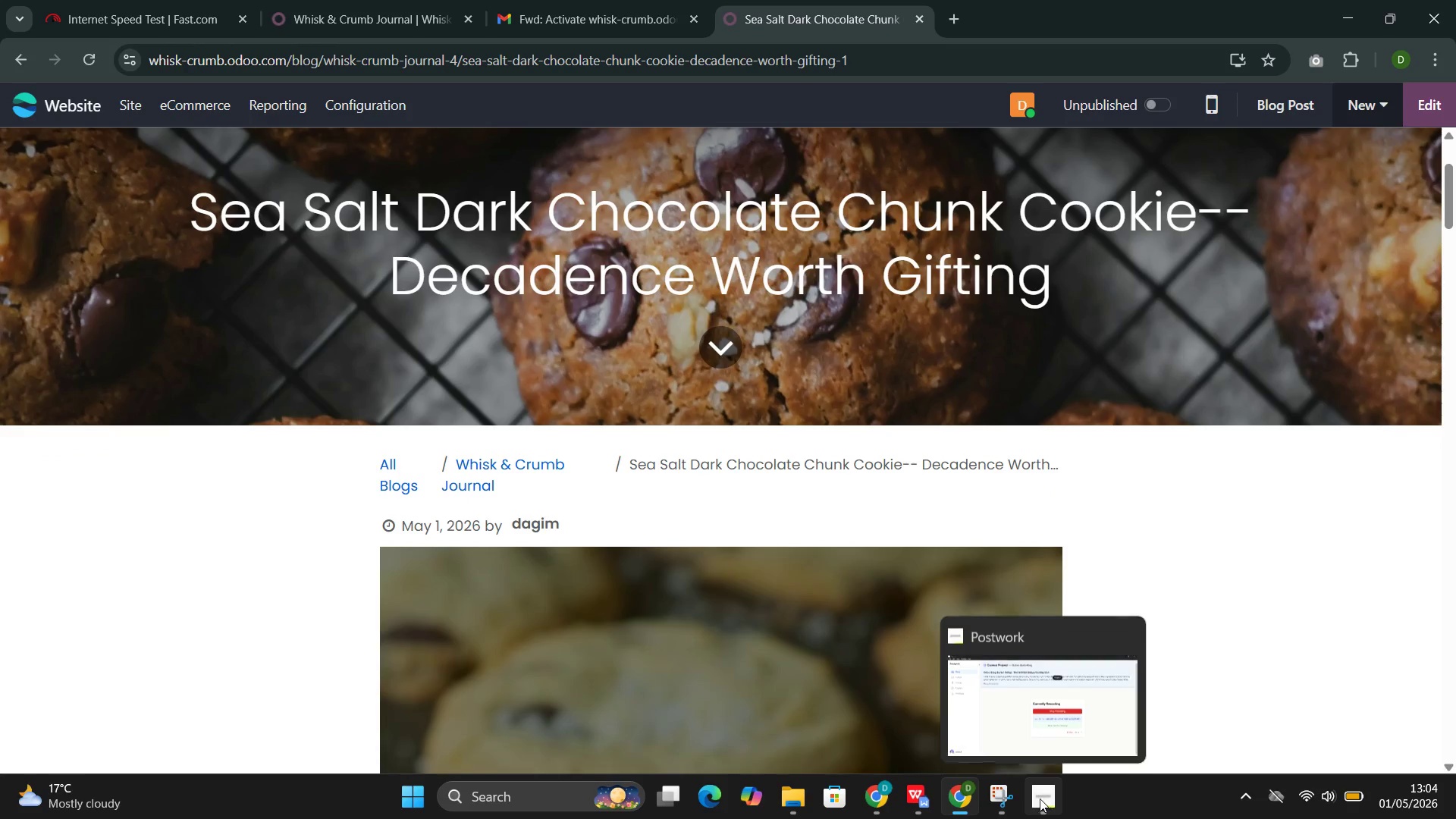 
left_click([980, 723])